 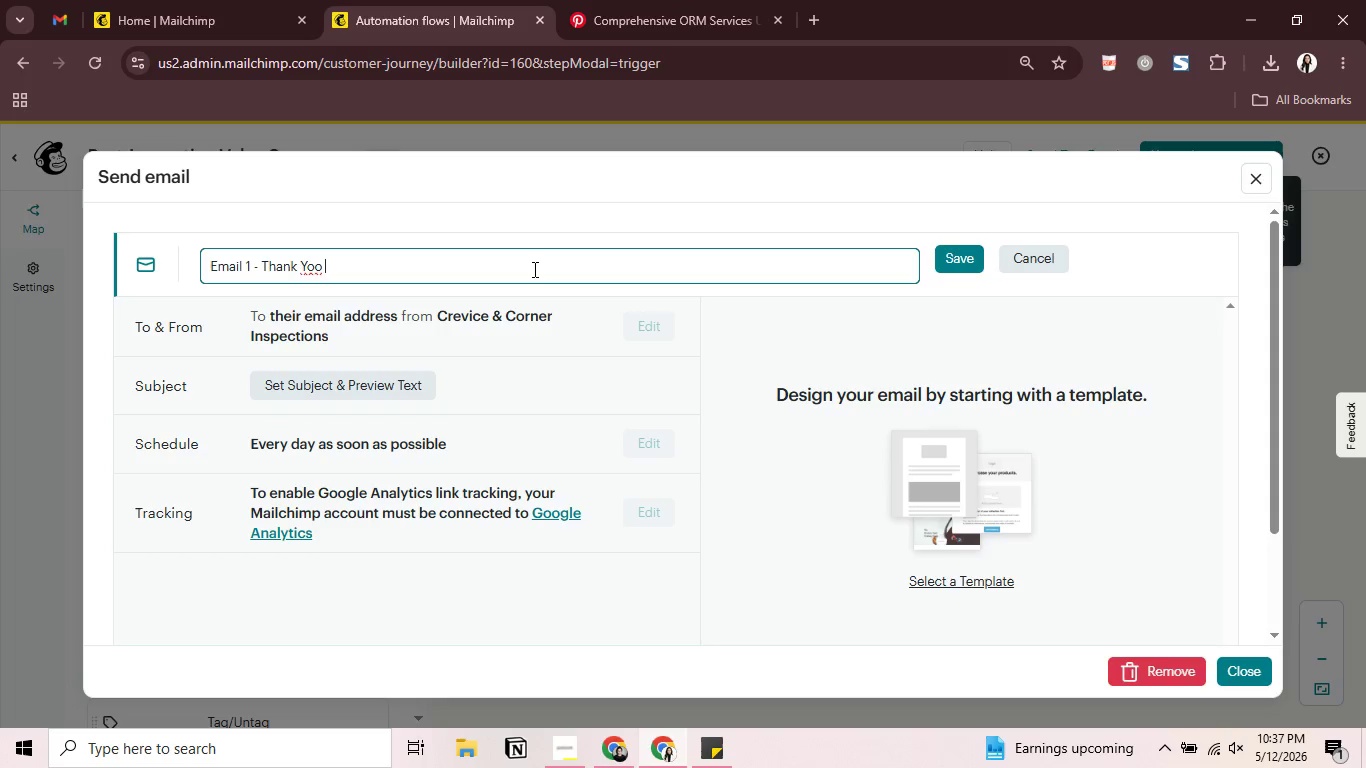 
type( + Special )
 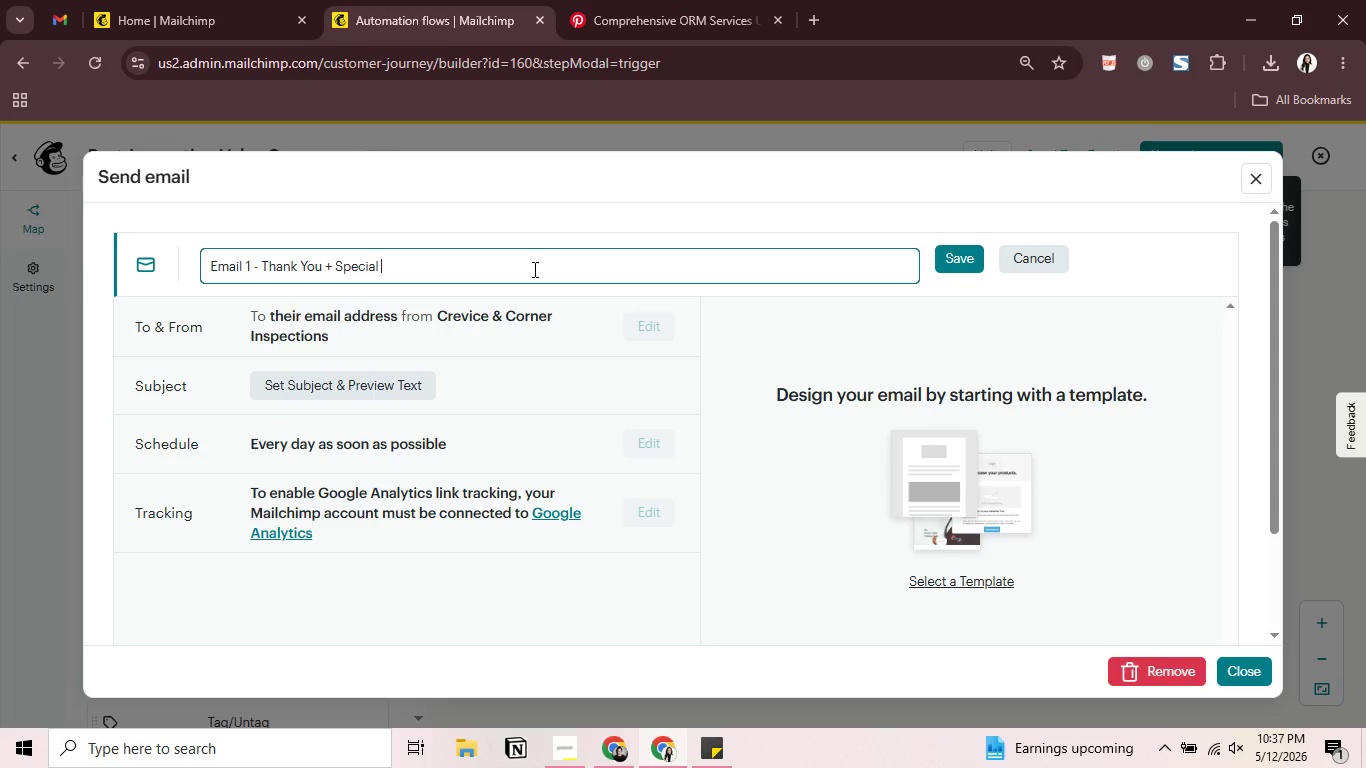 
hold_key(key=Backspace, duration=0.66)
 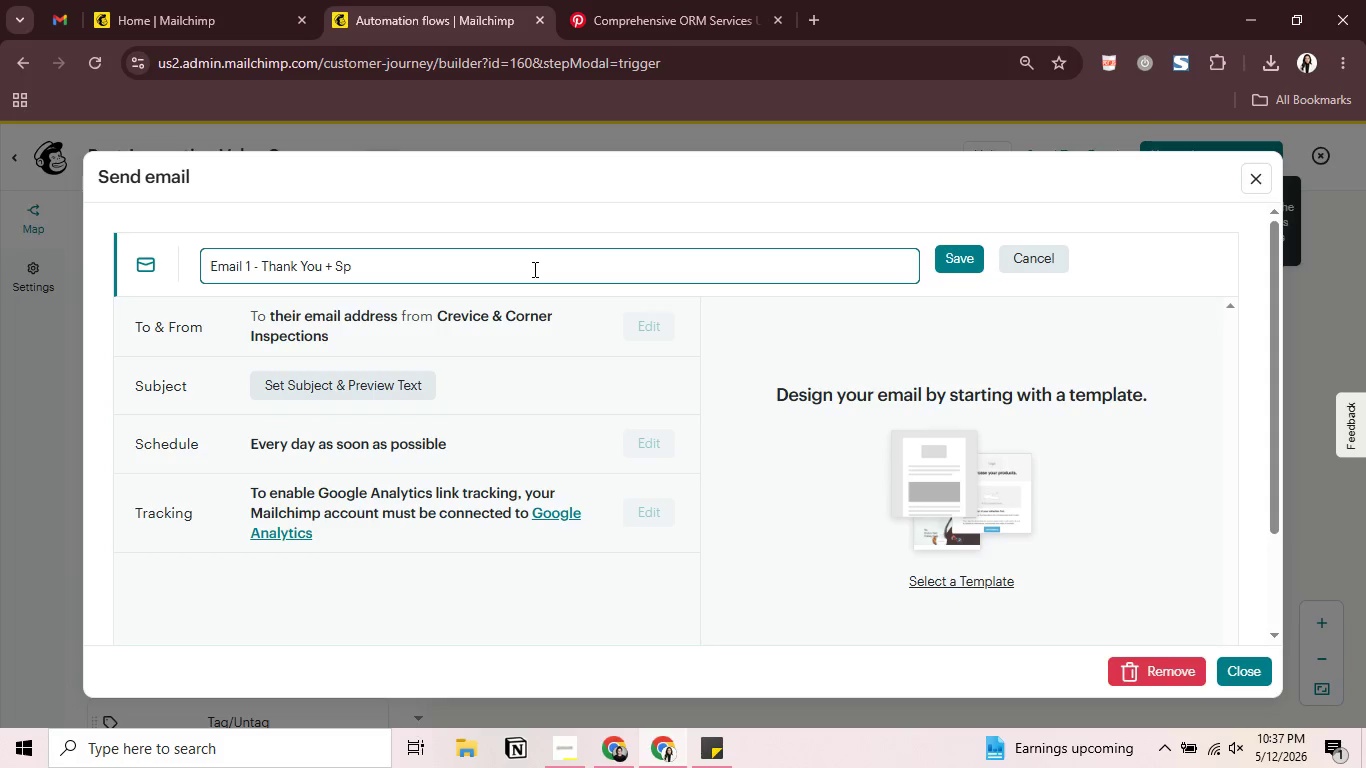 
key(Backspace)
key(Backspace)
type(Inspection Report)
 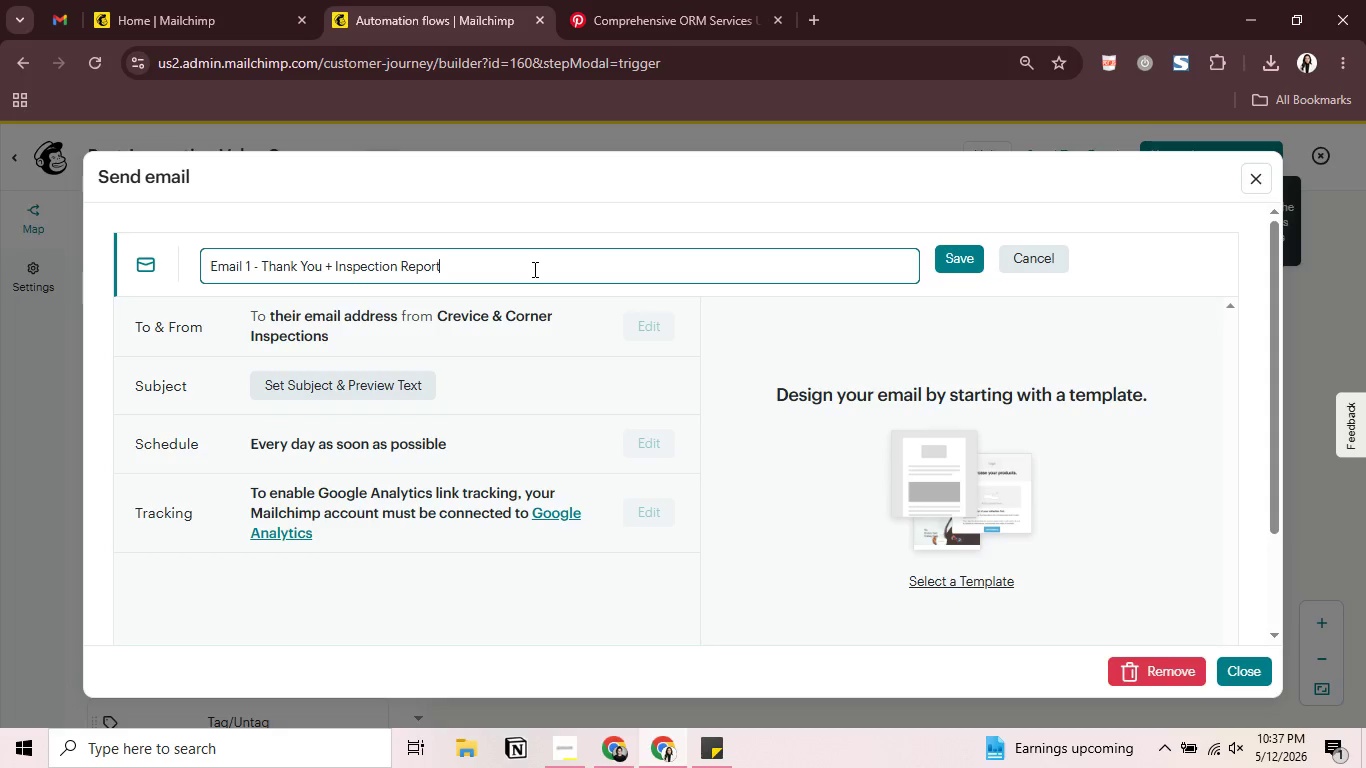 
key(Enter)
 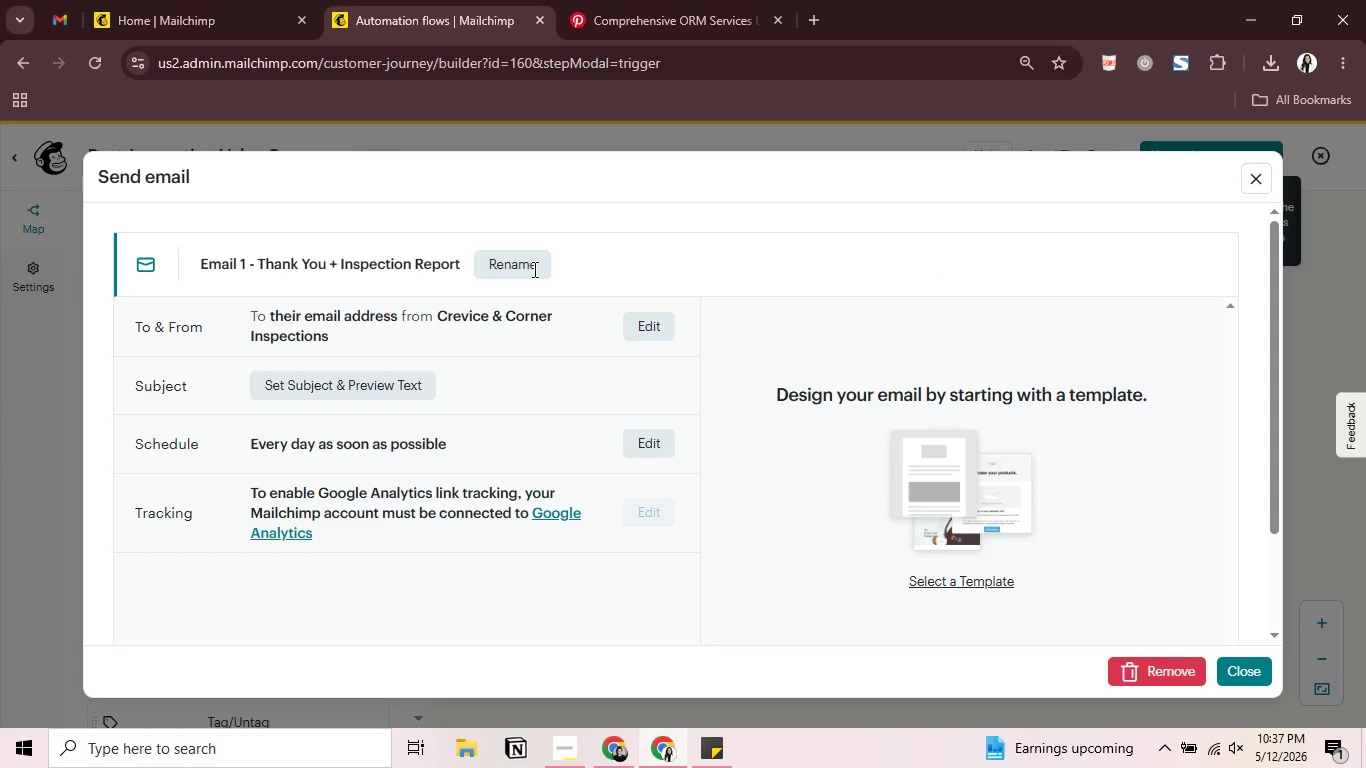 
left_click([378, 381])
 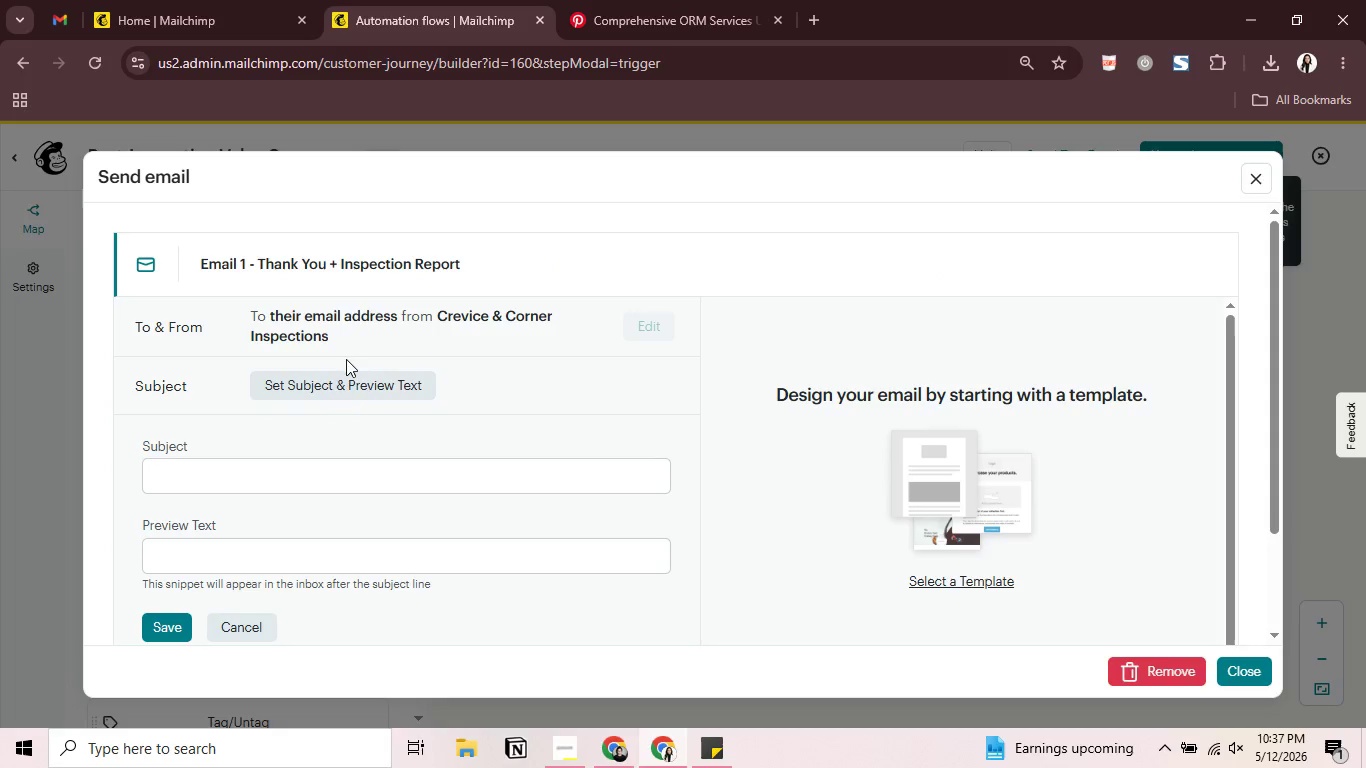 
scroll: coordinate [347, 387], scroll_direction: down, amount: 1.0
 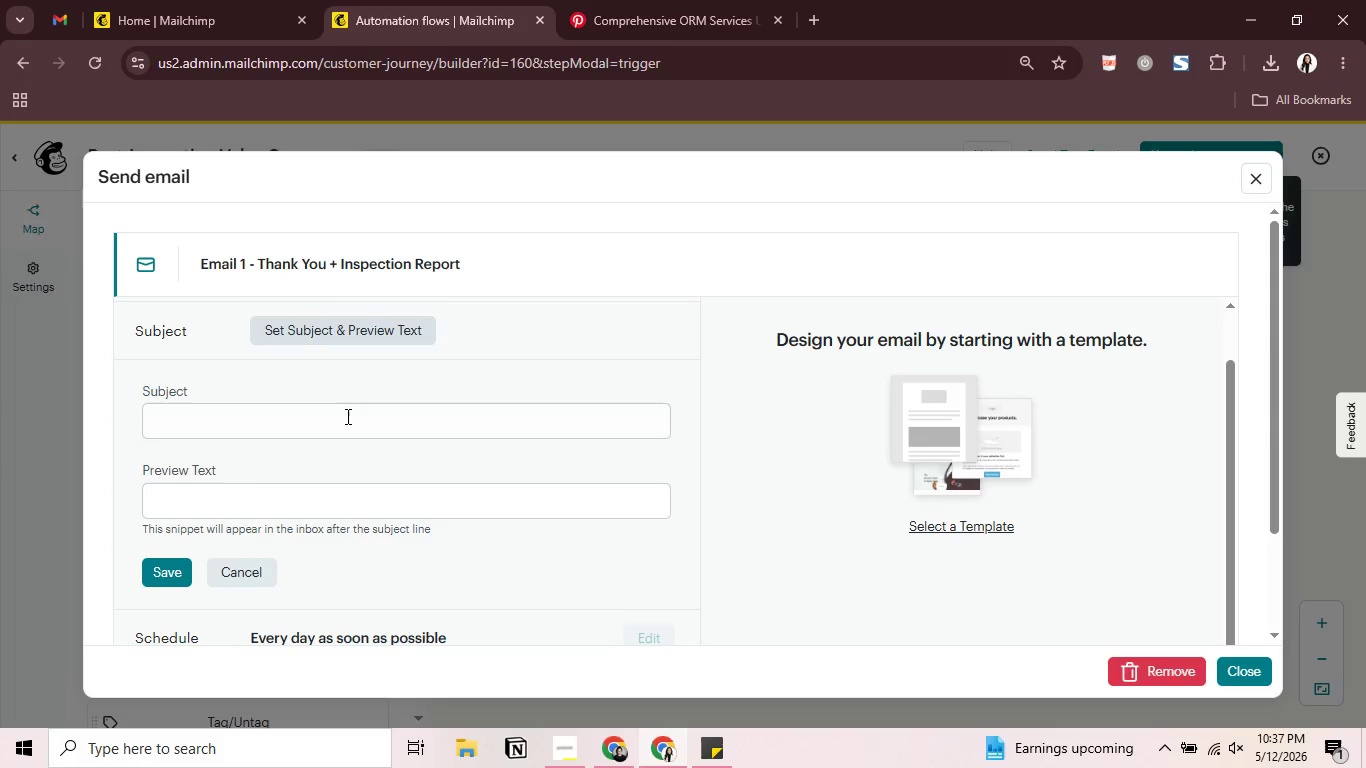 
left_click([345, 416])
 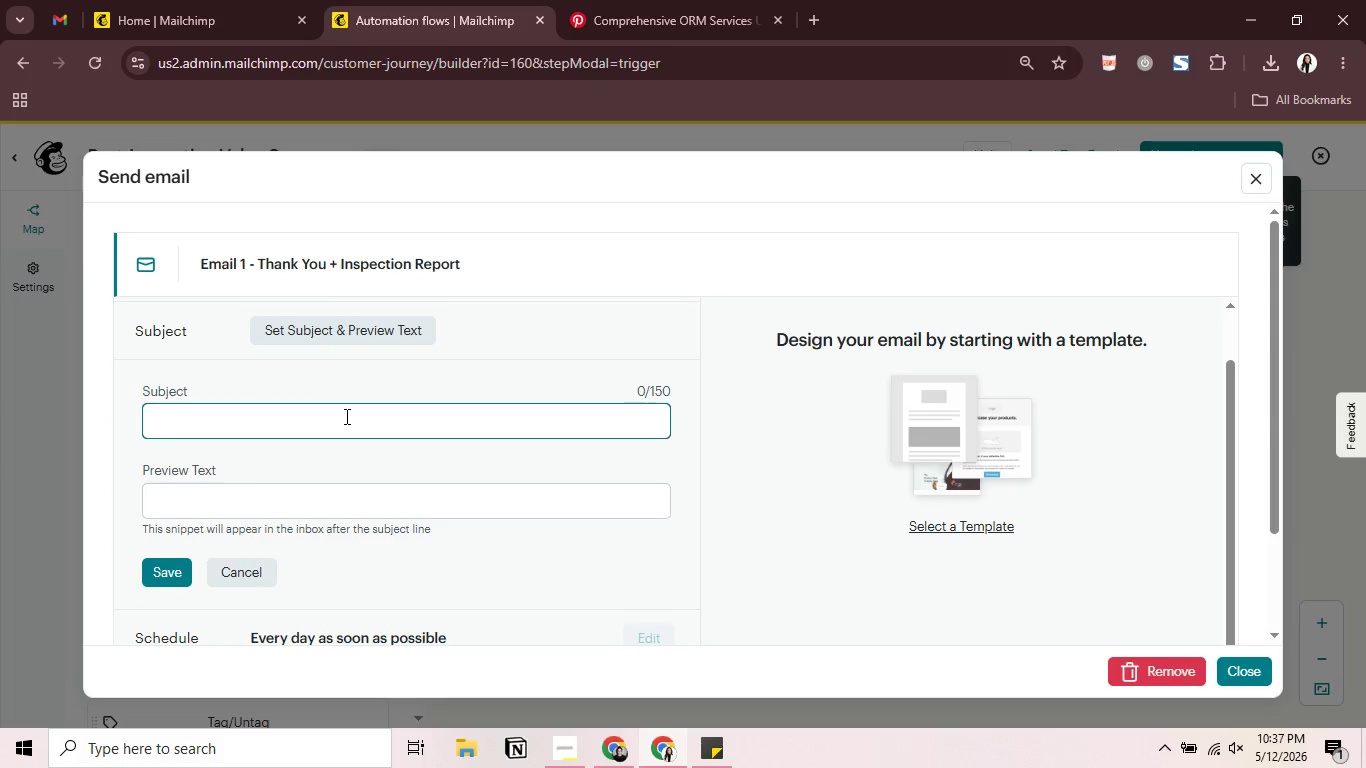 
type(You )
key(Backspace)
type(r hoe)
key(Backspace)
type(me r)
key(Backspace)
type(inspection repot)
key(Backspace)
type(rt is readu)
key(Backspace)
type(y)
 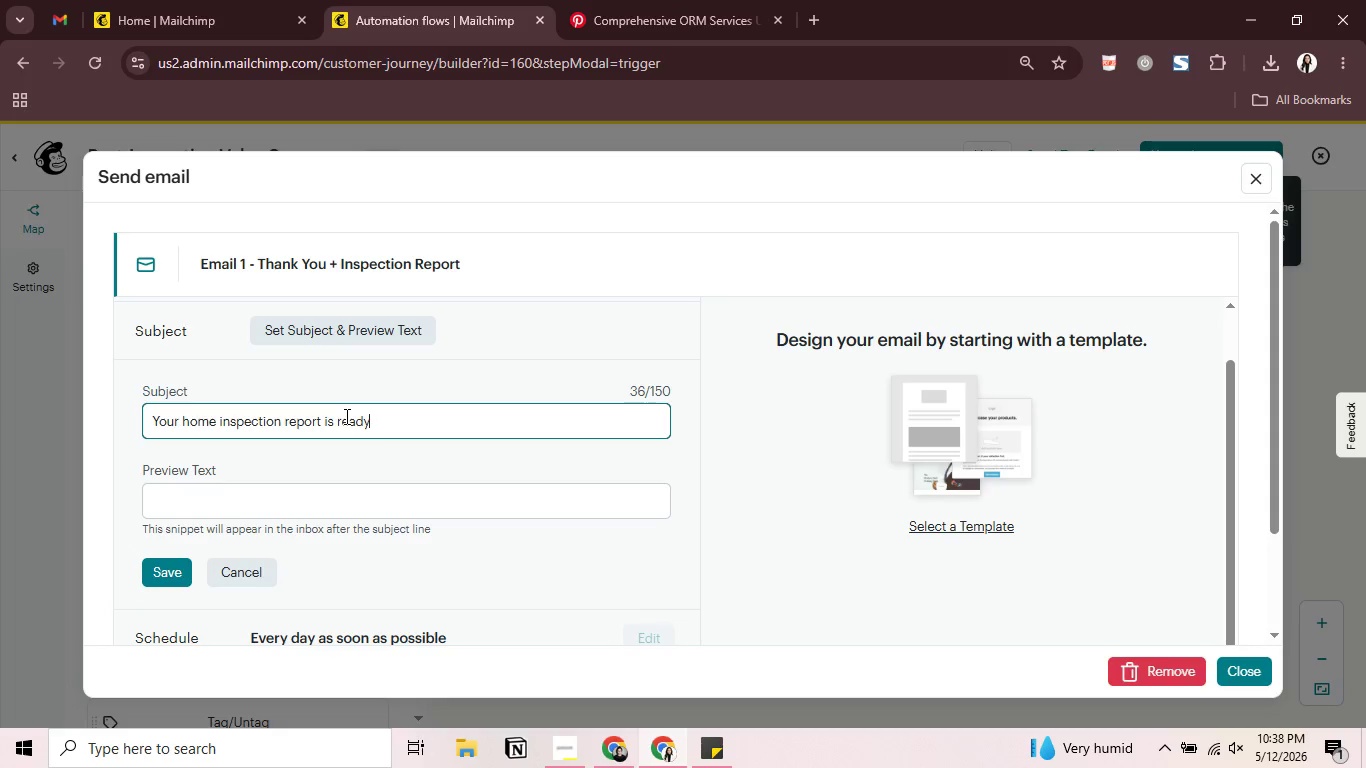 
left_click([258, 498])
 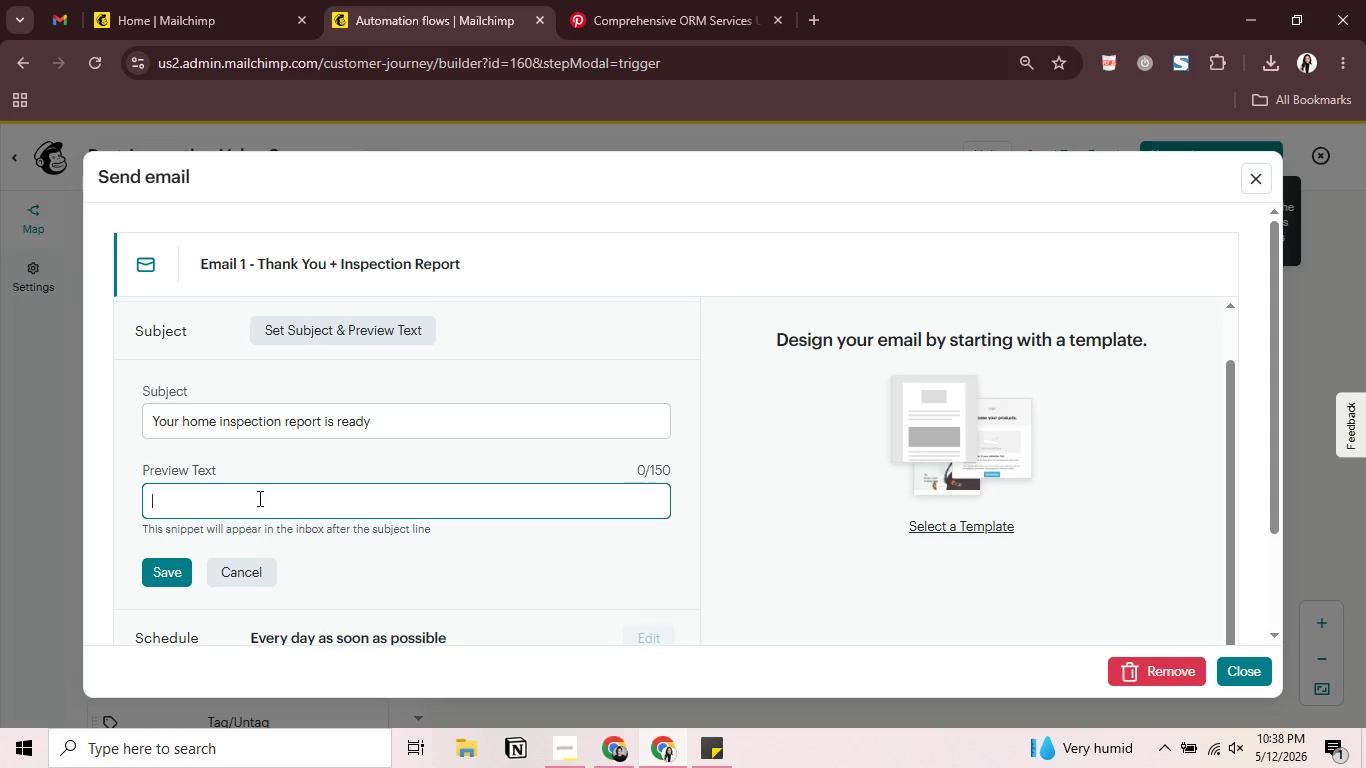 
wait(5.88)
 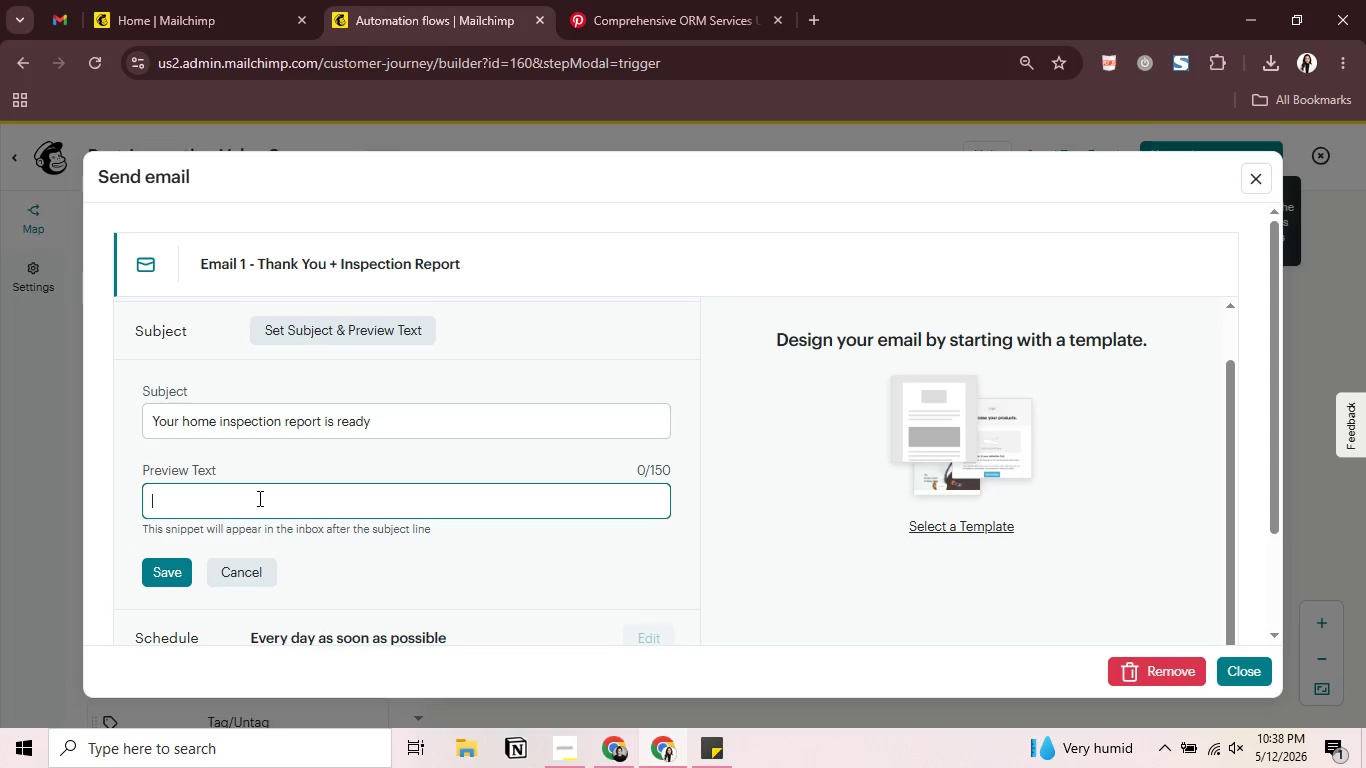 
type(Thank yi)
key(Backspace)
type(ou fi)
key(Backspace)
type(or choosing Crevice )
 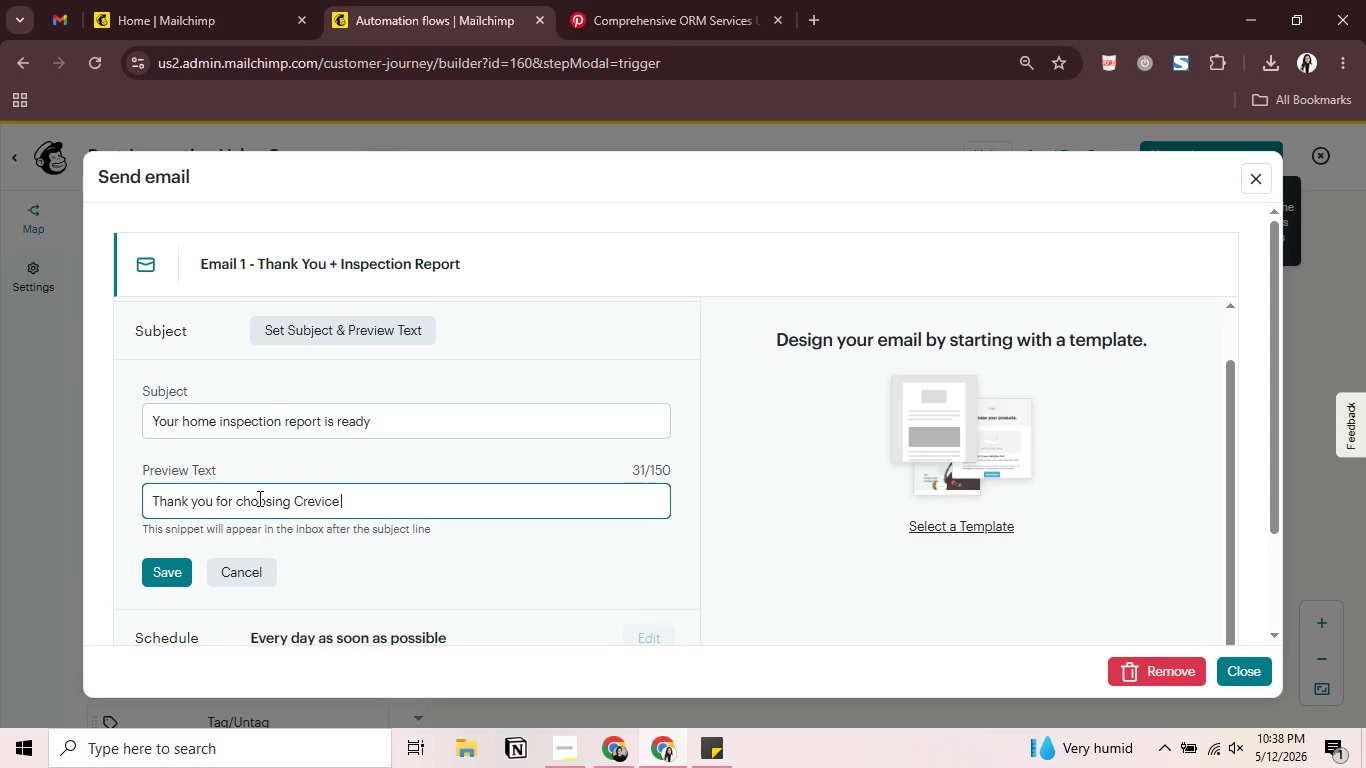 
hold_key(key=ShiftRight, duration=1.51)
 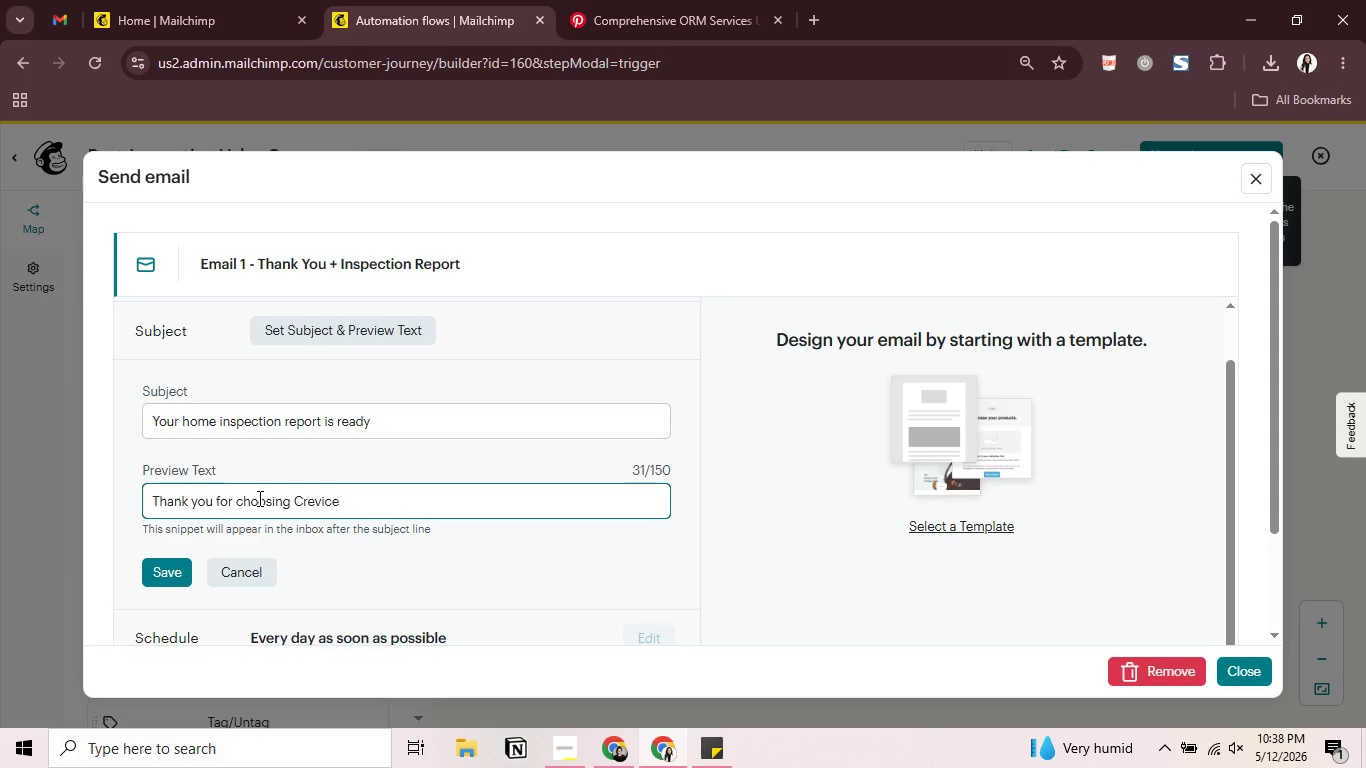 
type(& COre)
key(Backspace)
key(Backspace)
key(Backspace)
type(oe)
key(Backspace)
type(rner Insoe)
key(Backspace)
key(Backspace)
type(pection)
 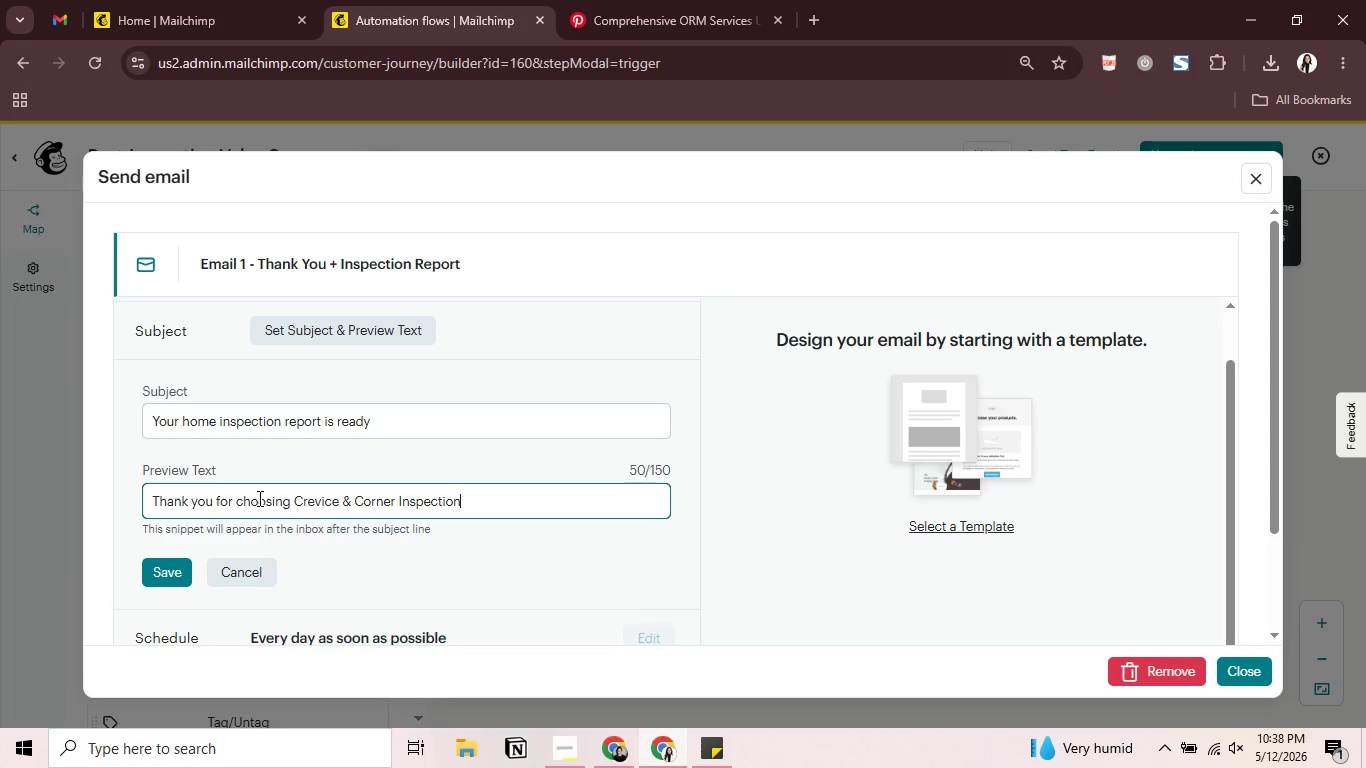 
 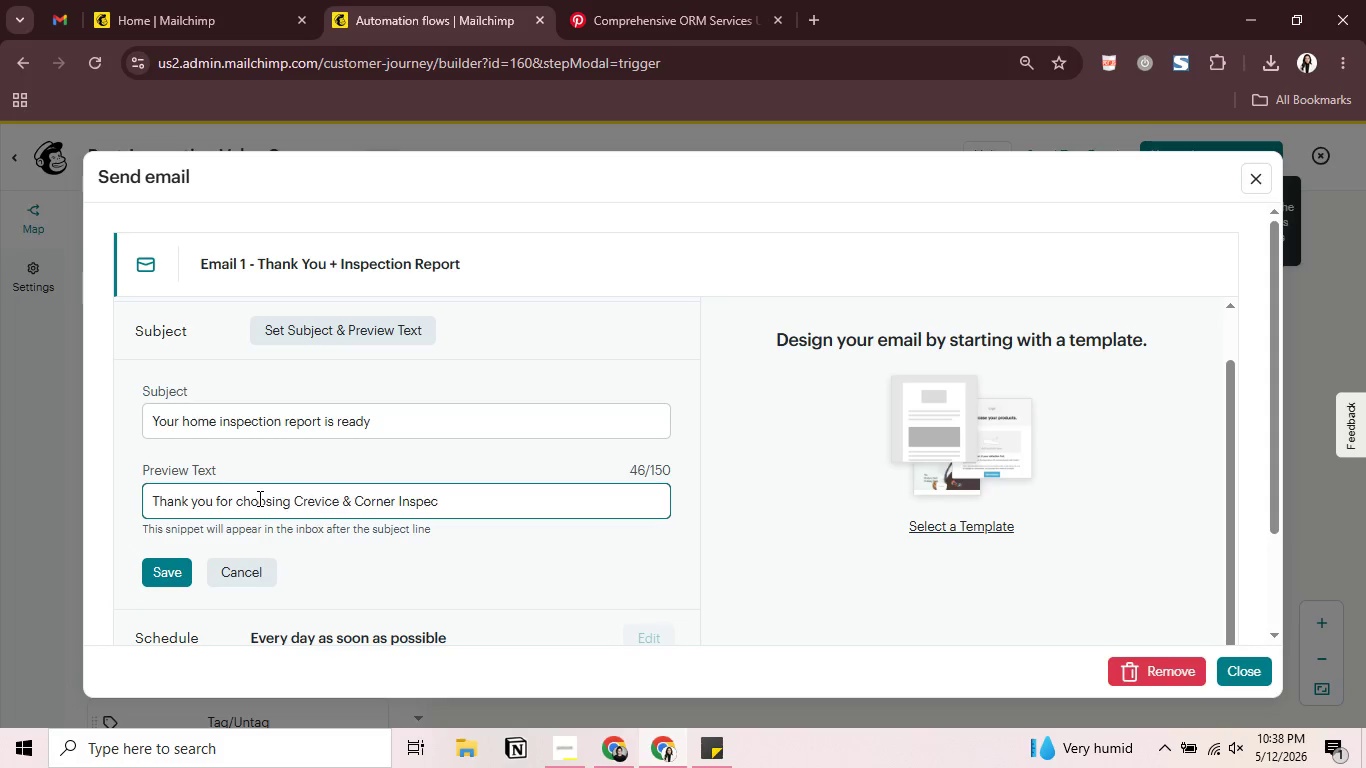 
key(Enter)
 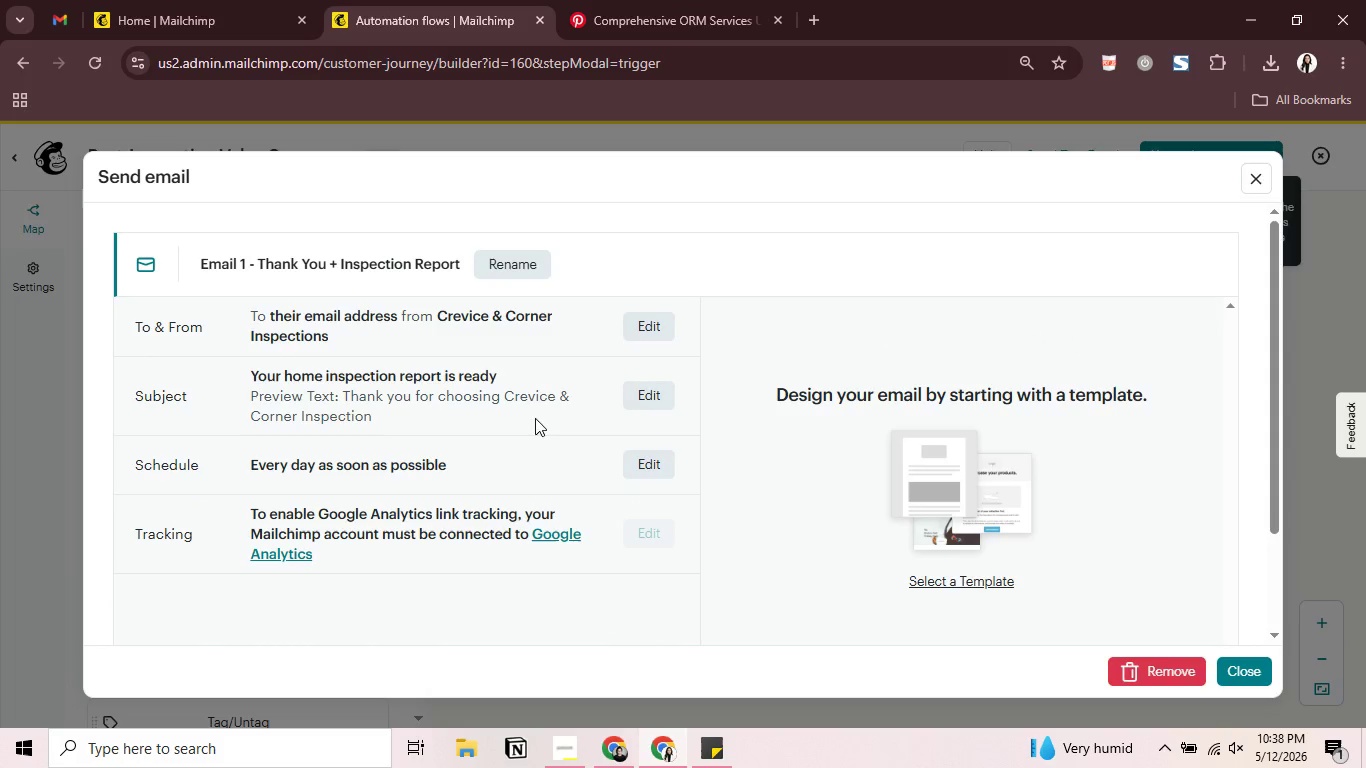 
left_click([993, 581])
 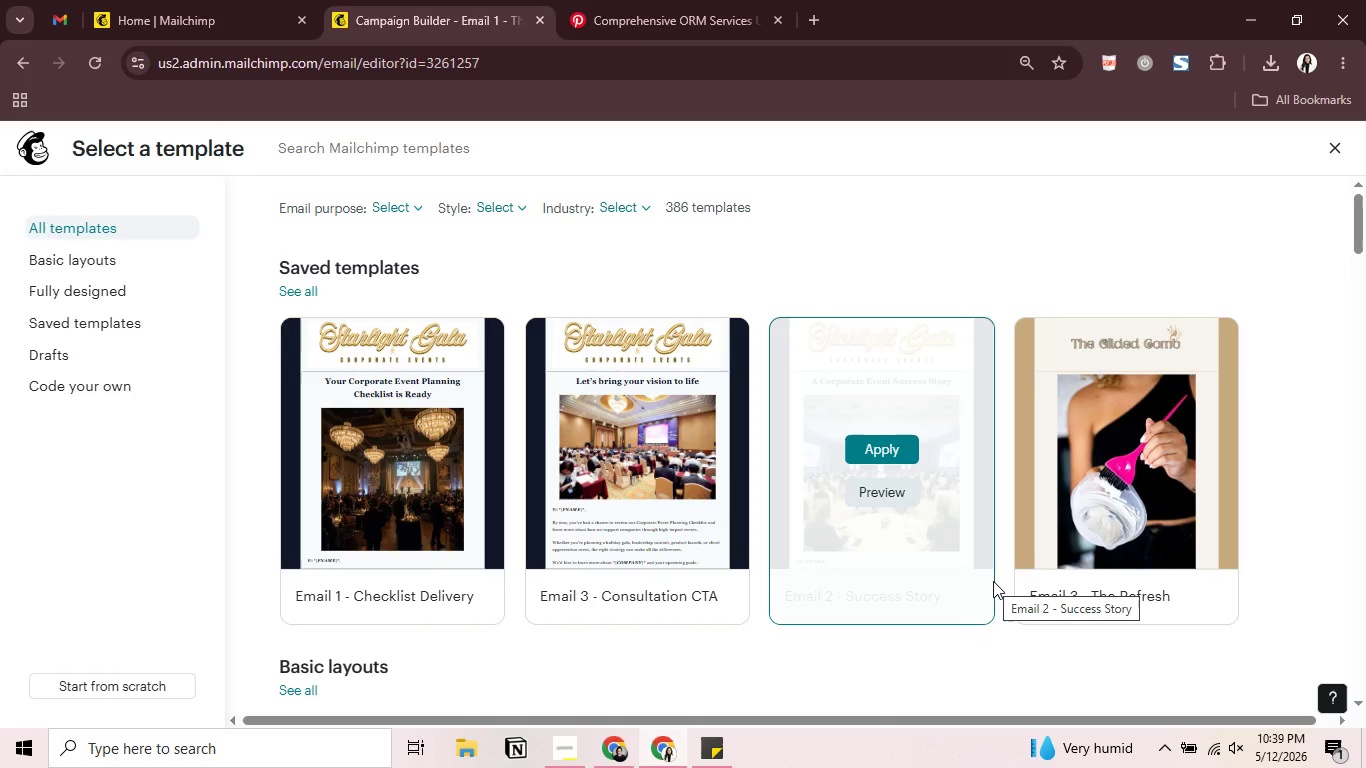 
wait(26.8)
 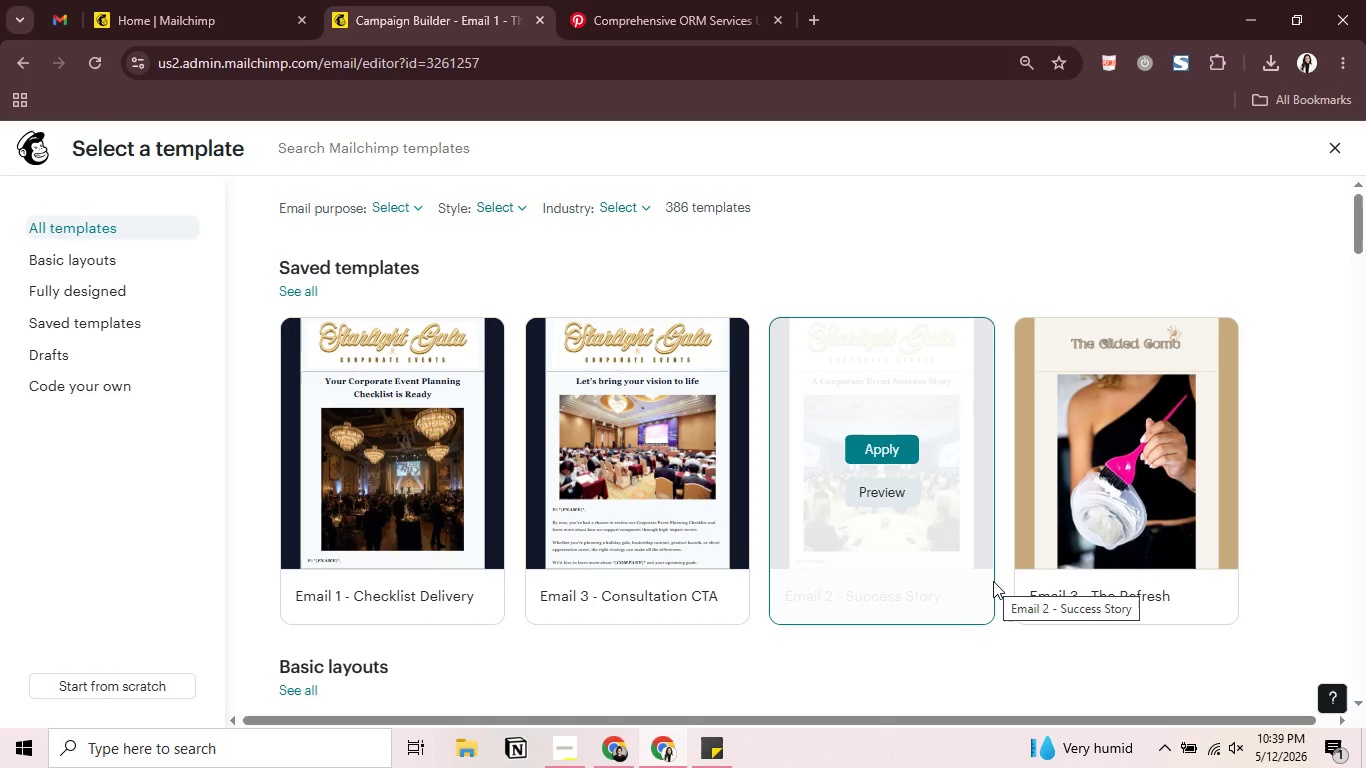 
scroll: coordinate [365, 497], scroll_direction: down, amount: 3.0
 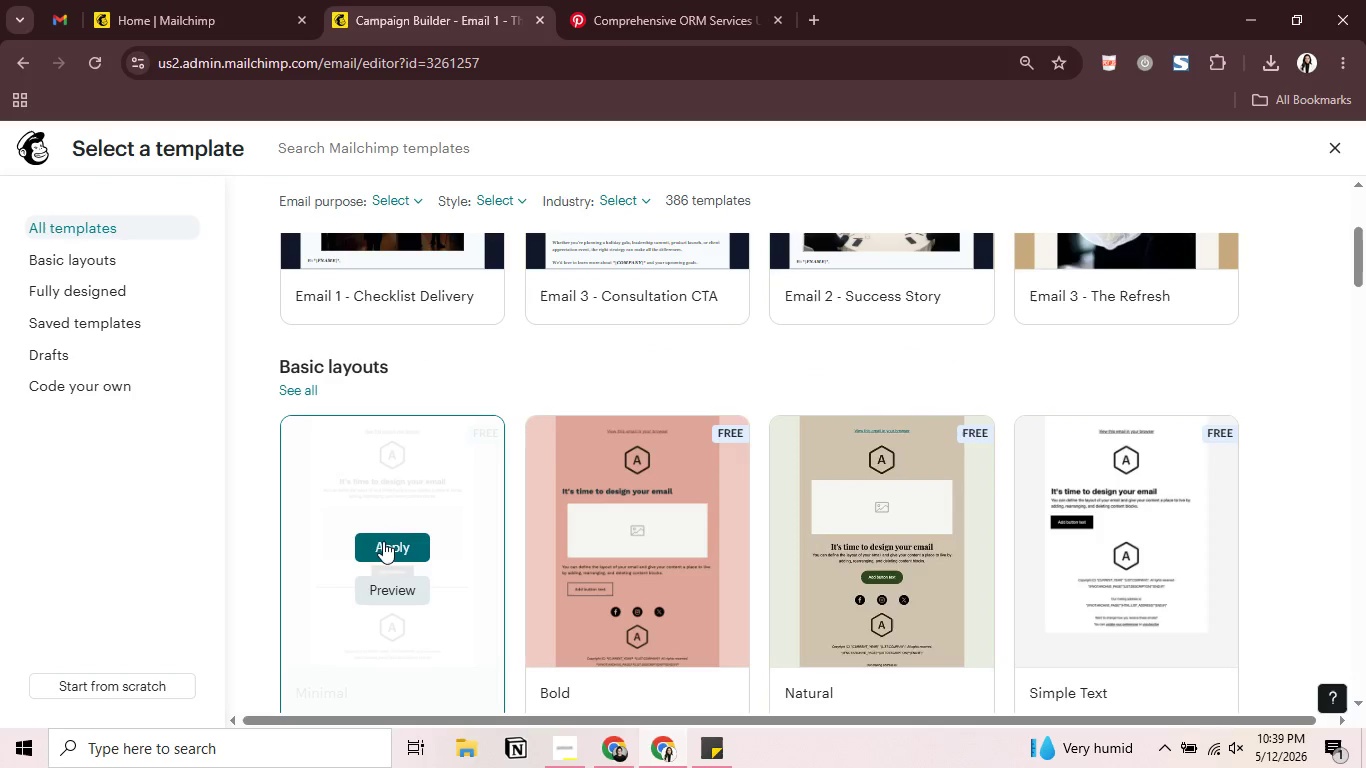 
left_click([384, 539])
 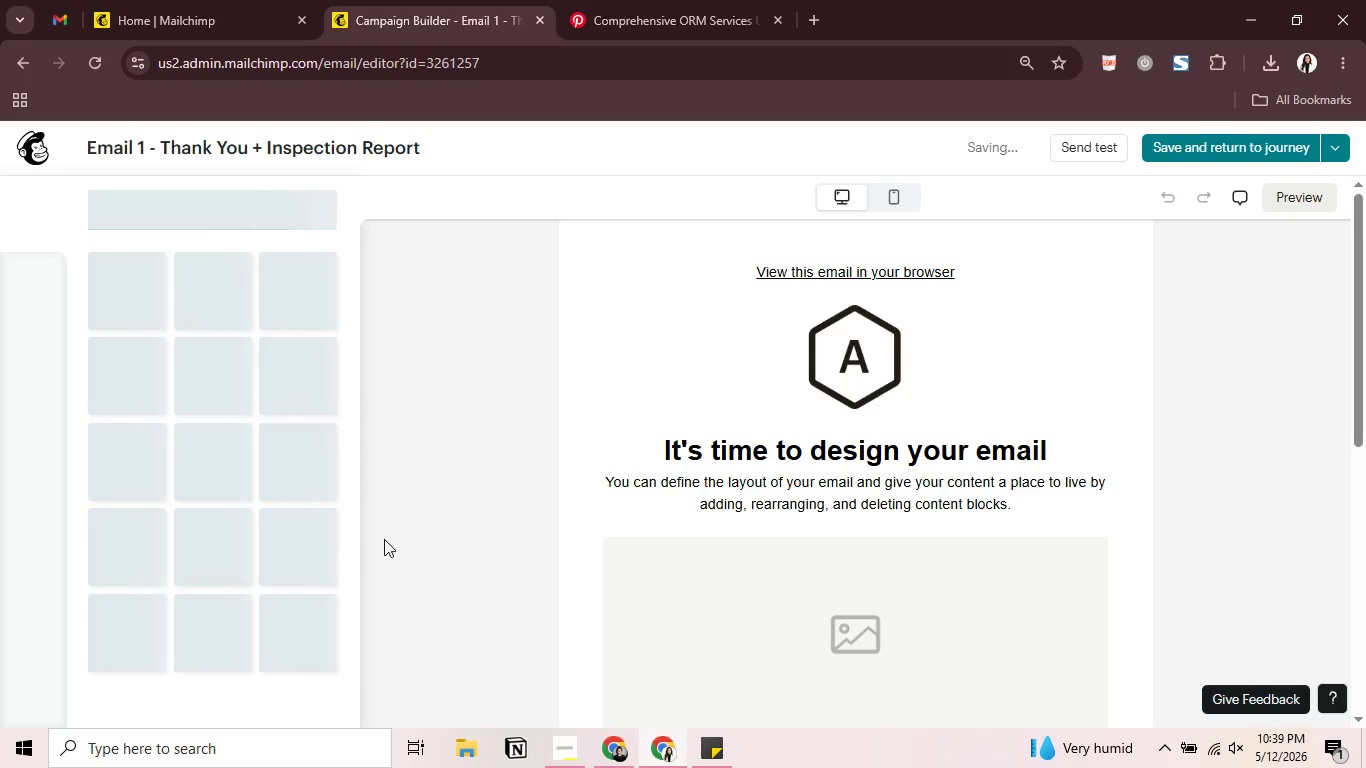 
left_click([886, 347])
 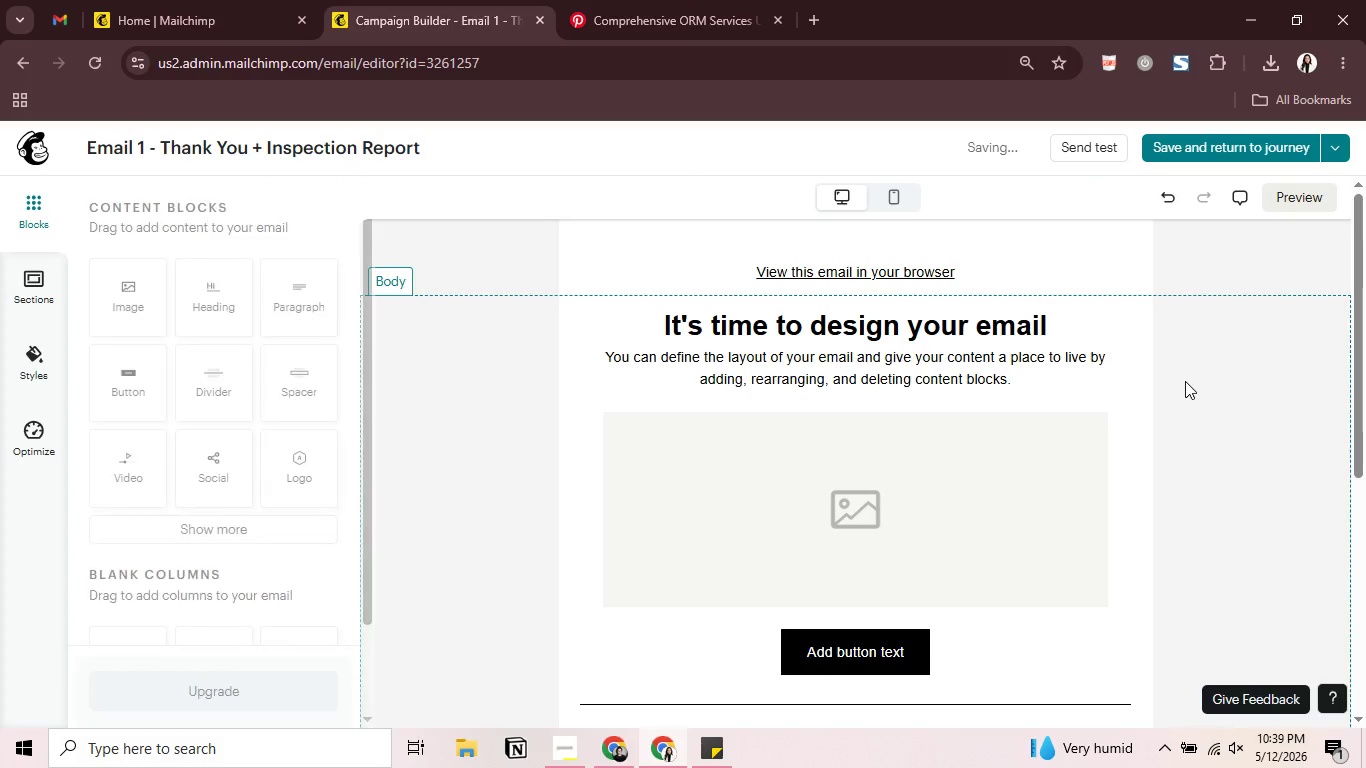 
wait(6.59)
 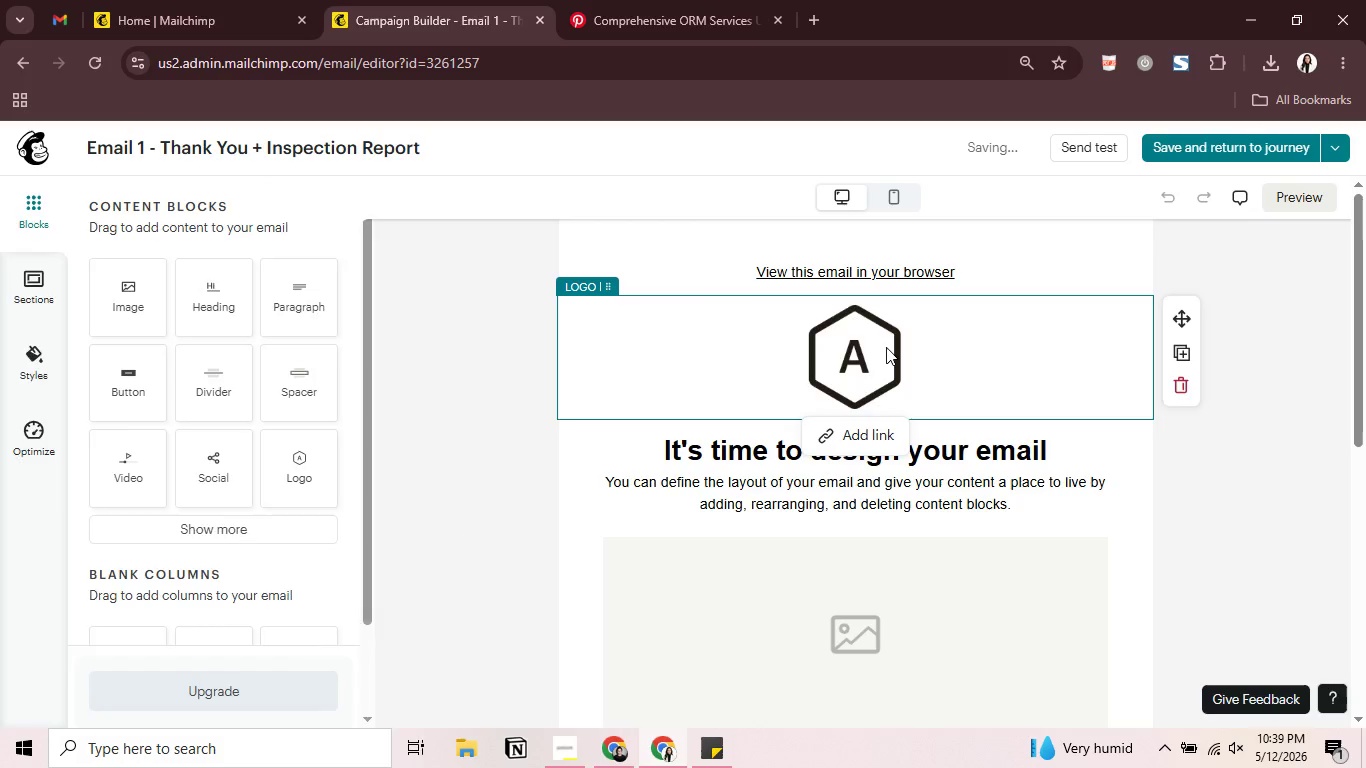 
scroll: coordinate [1020, 441], scroll_direction: down, amount: 2.0
 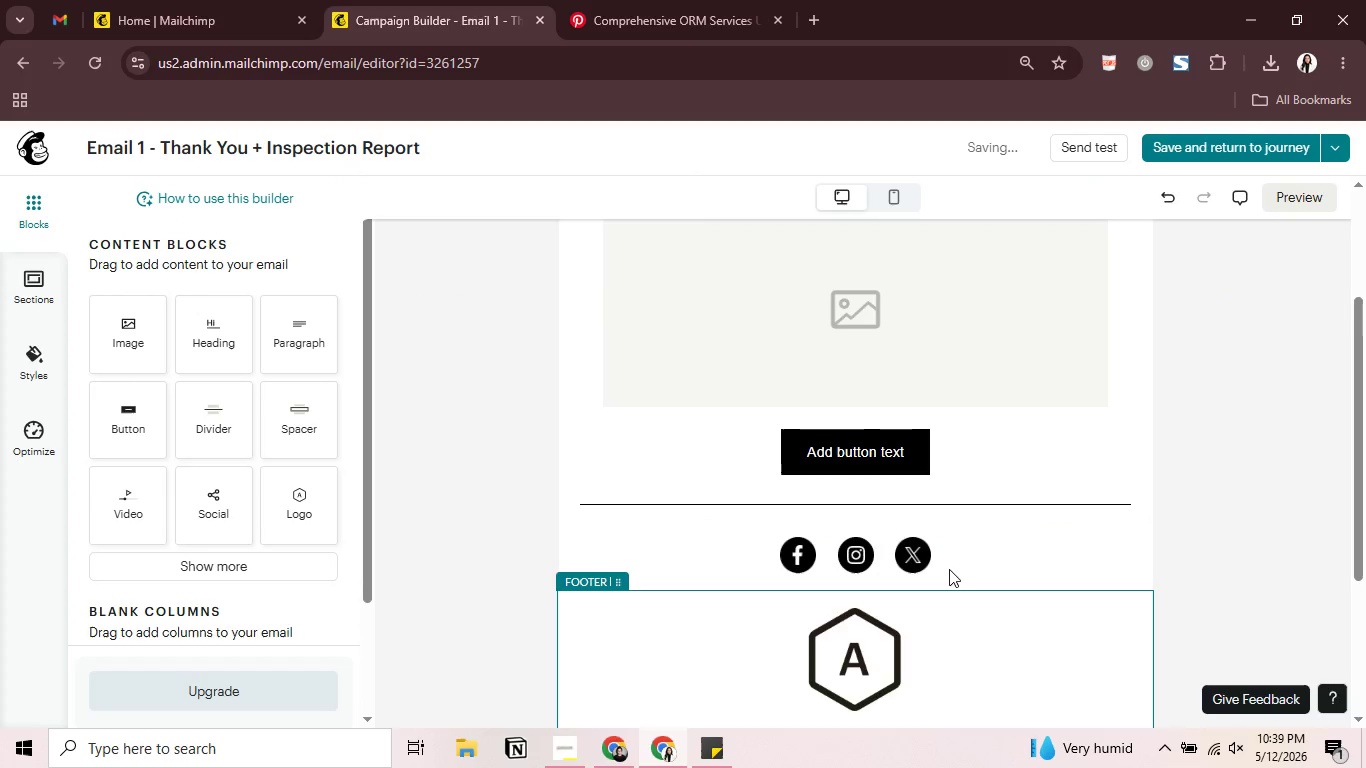 
left_click([947, 552])
 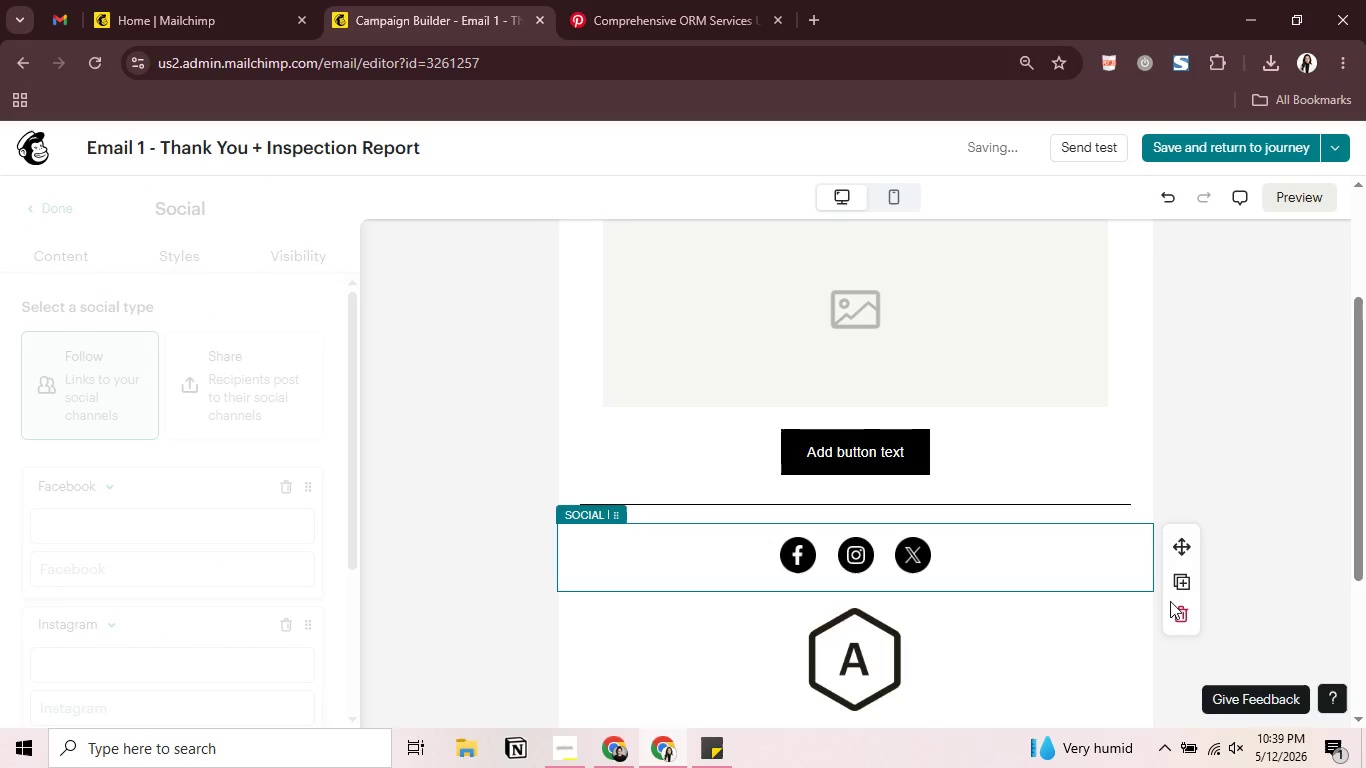 
left_click([1180, 617])
 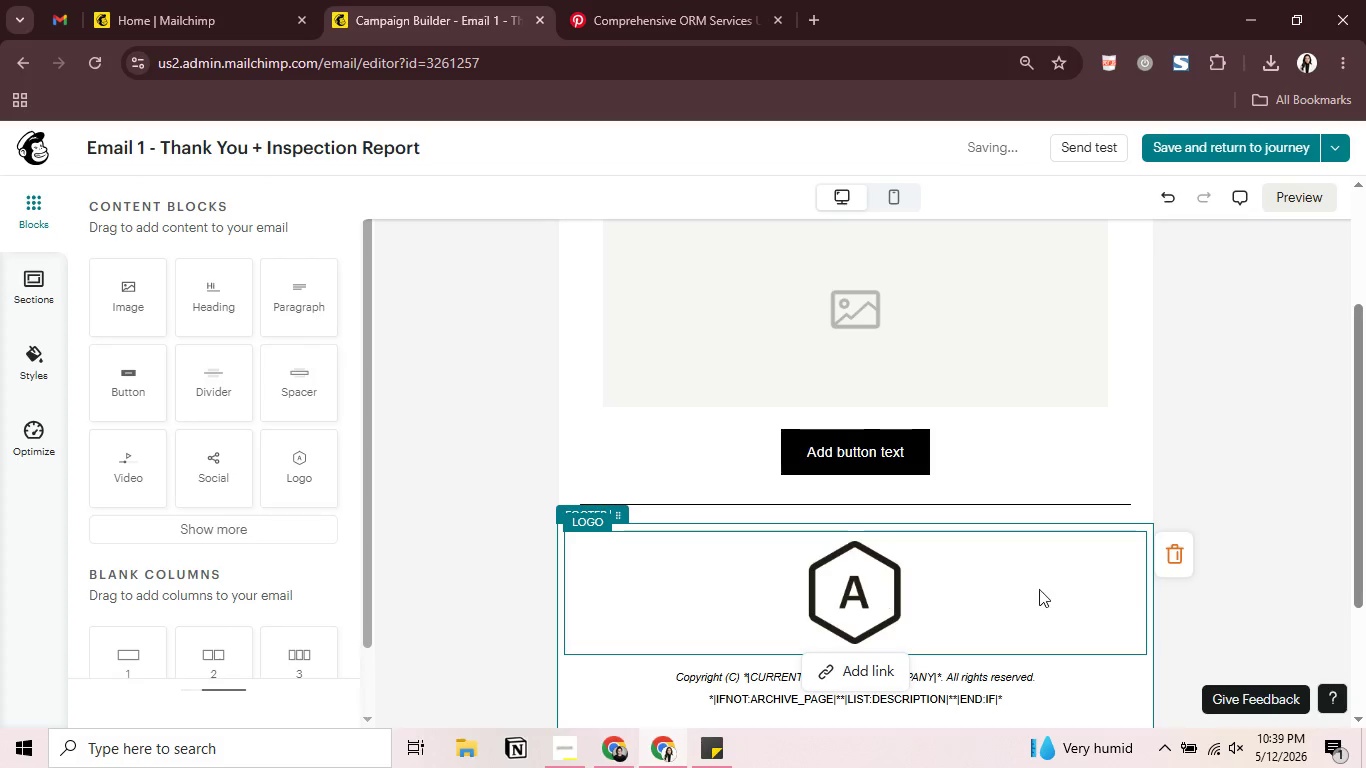 
left_click([1182, 559])
 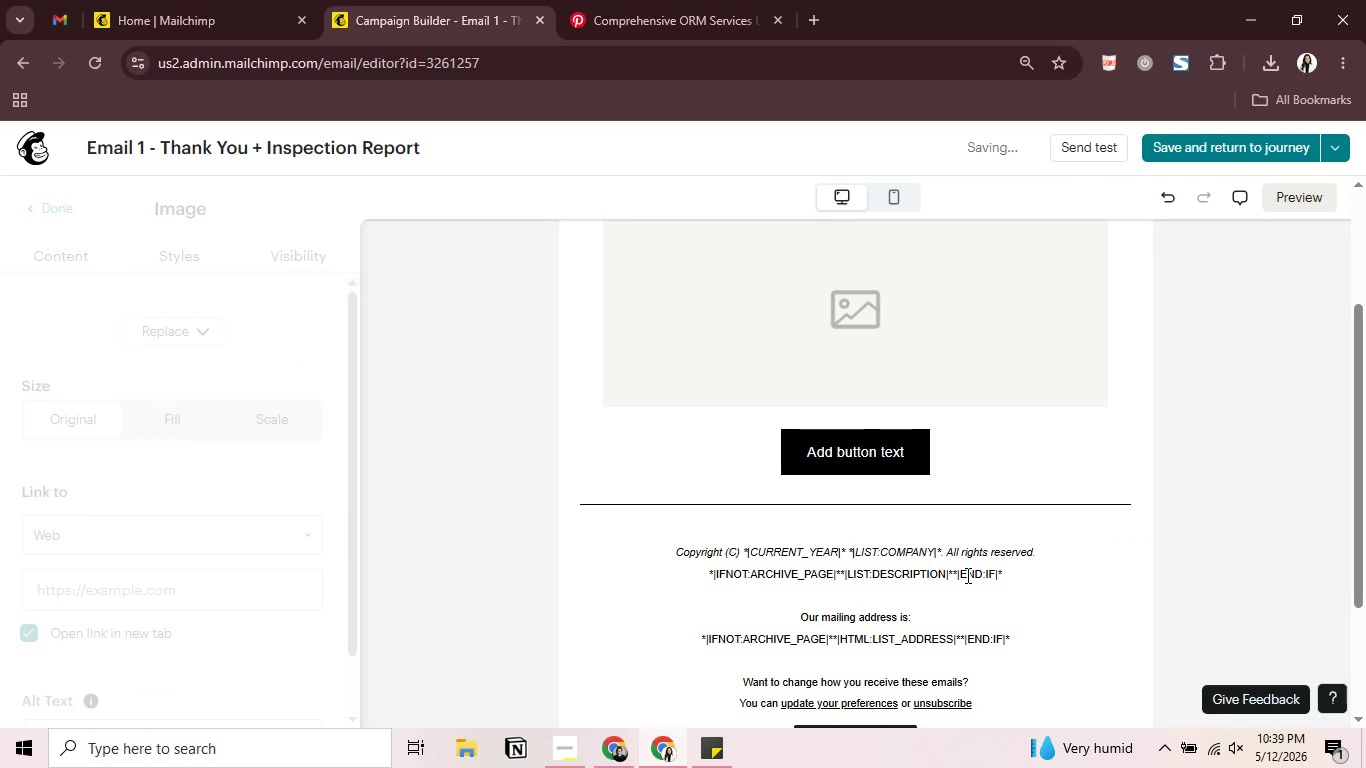 
scroll: coordinate [633, 444], scroll_direction: up, amount: 18.0
 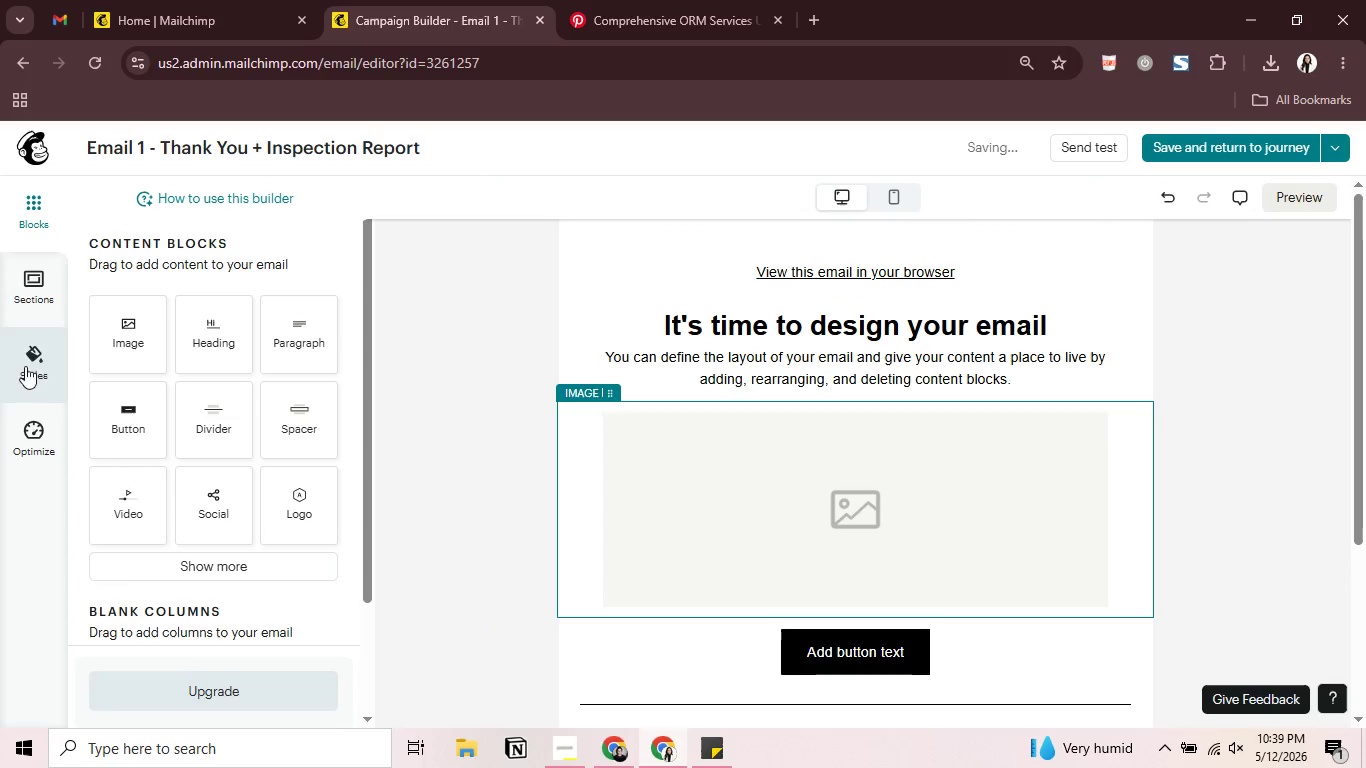 
left_click([26, 363])
 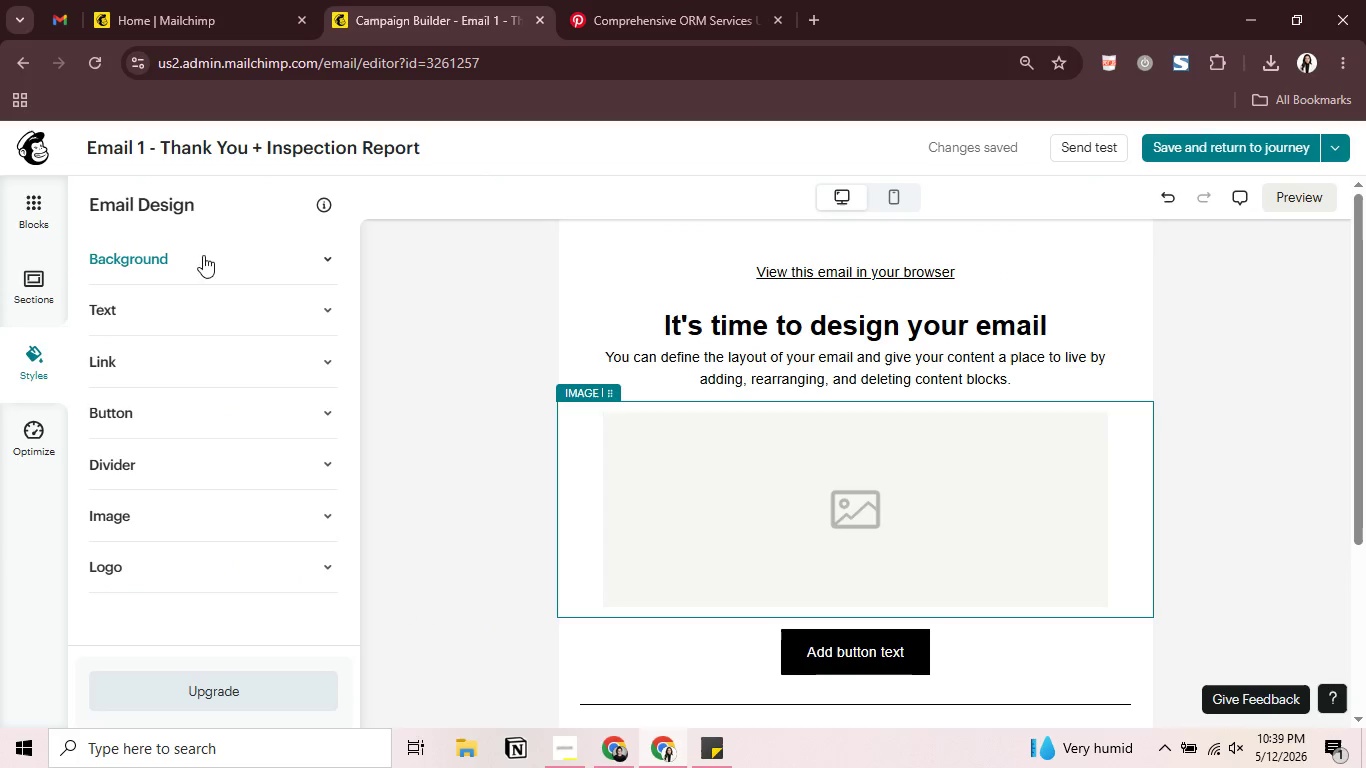 
left_click([212, 249])
 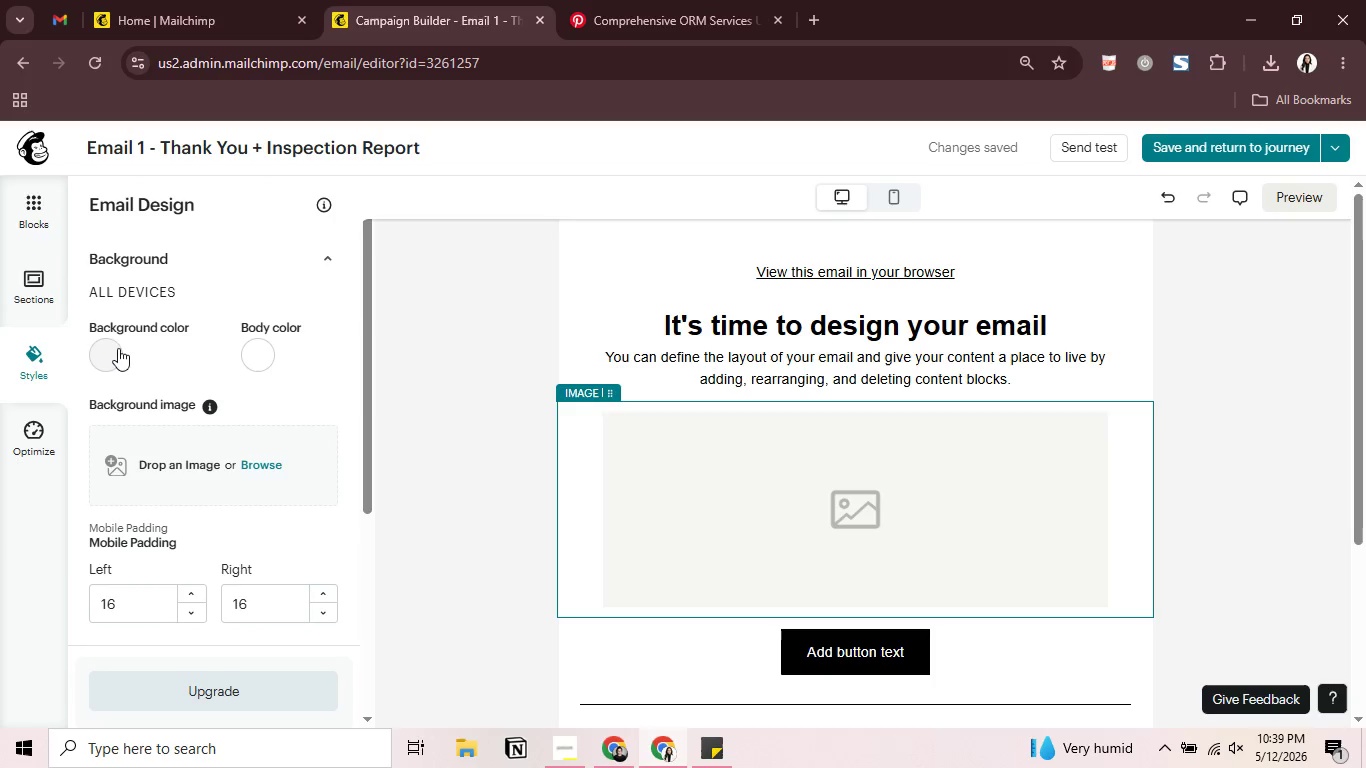 
left_click([109, 356])
 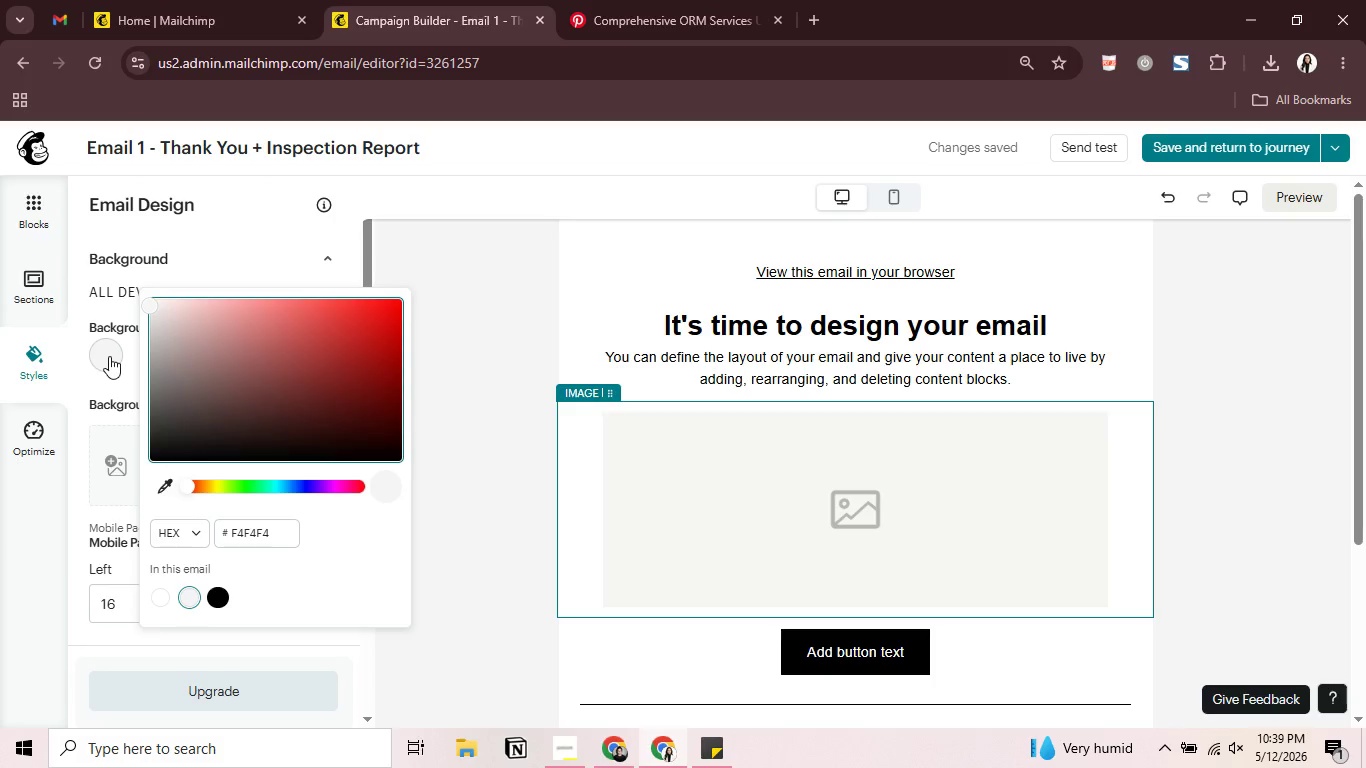 
left_click([270, 532])
 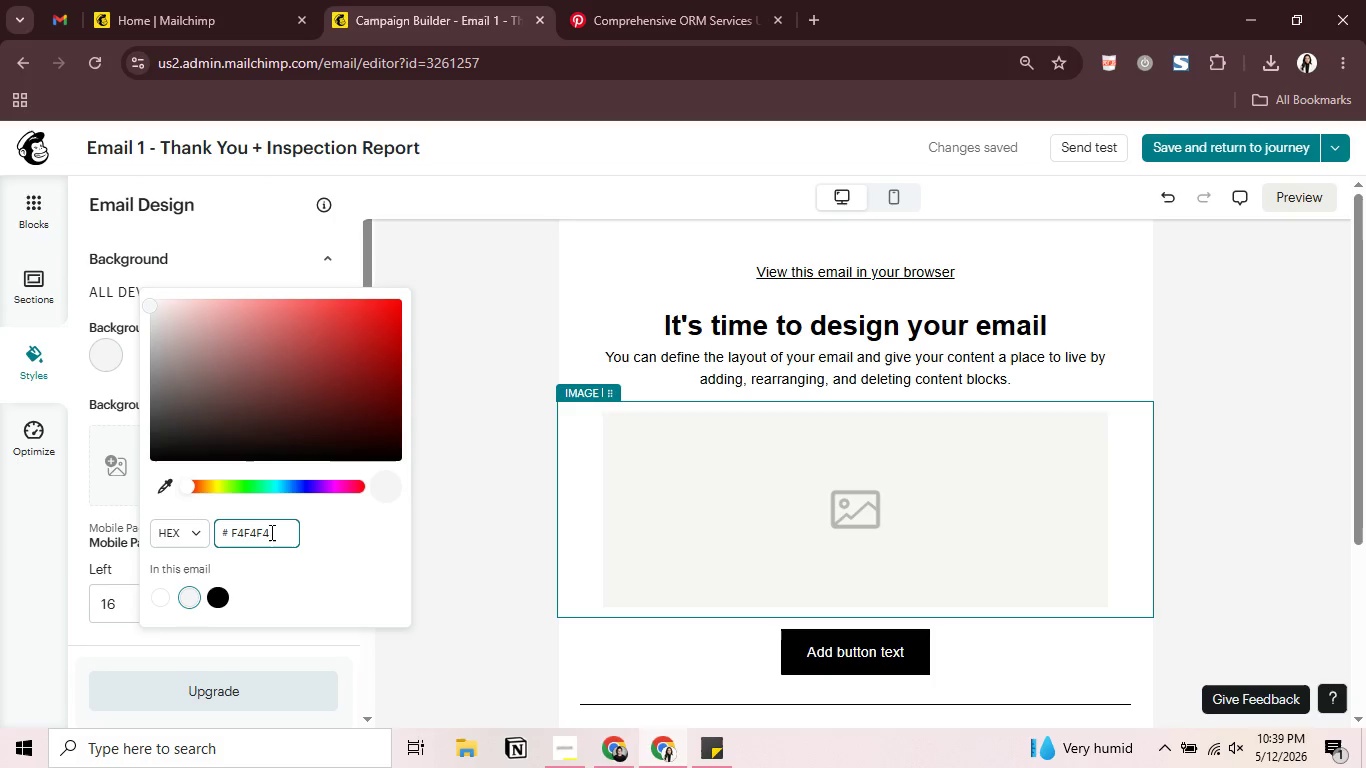 
key(Control+A)
 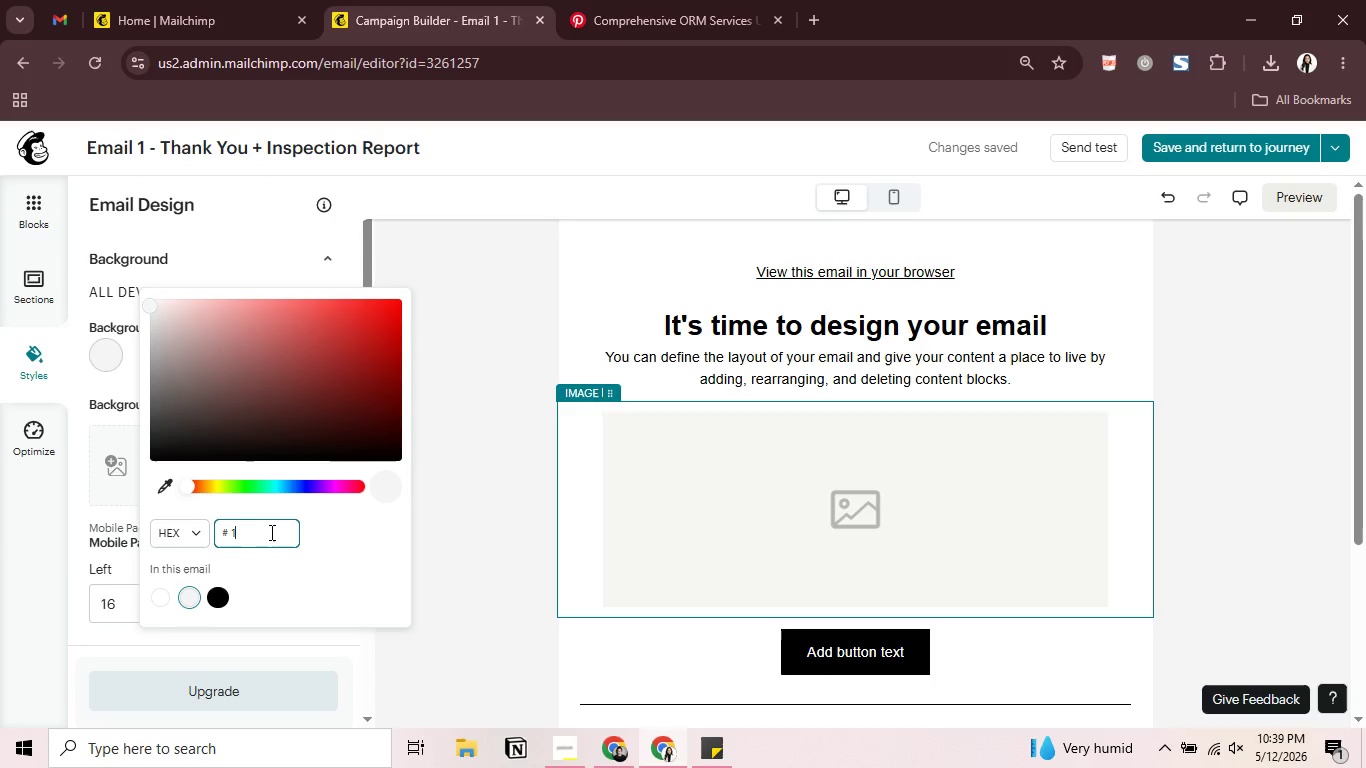 
type(1f)
 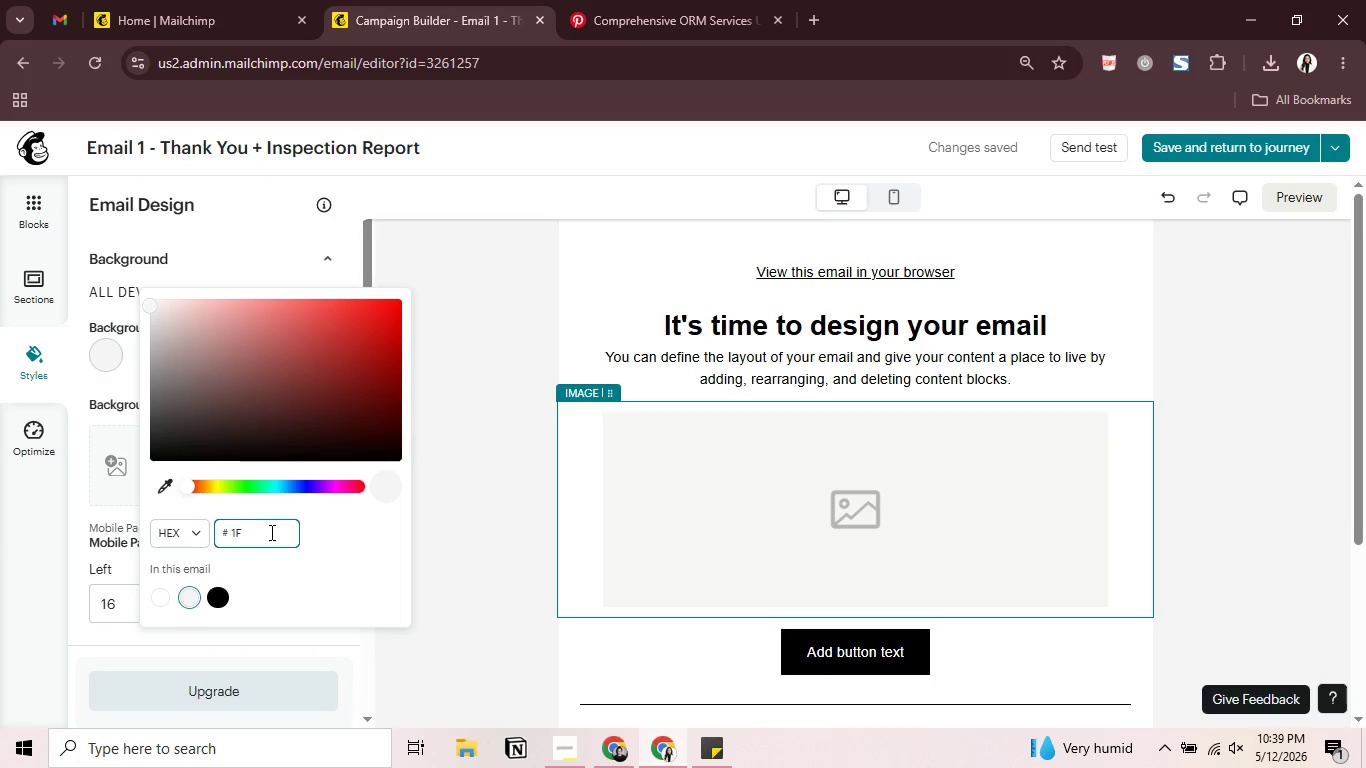 
wait(6.14)
 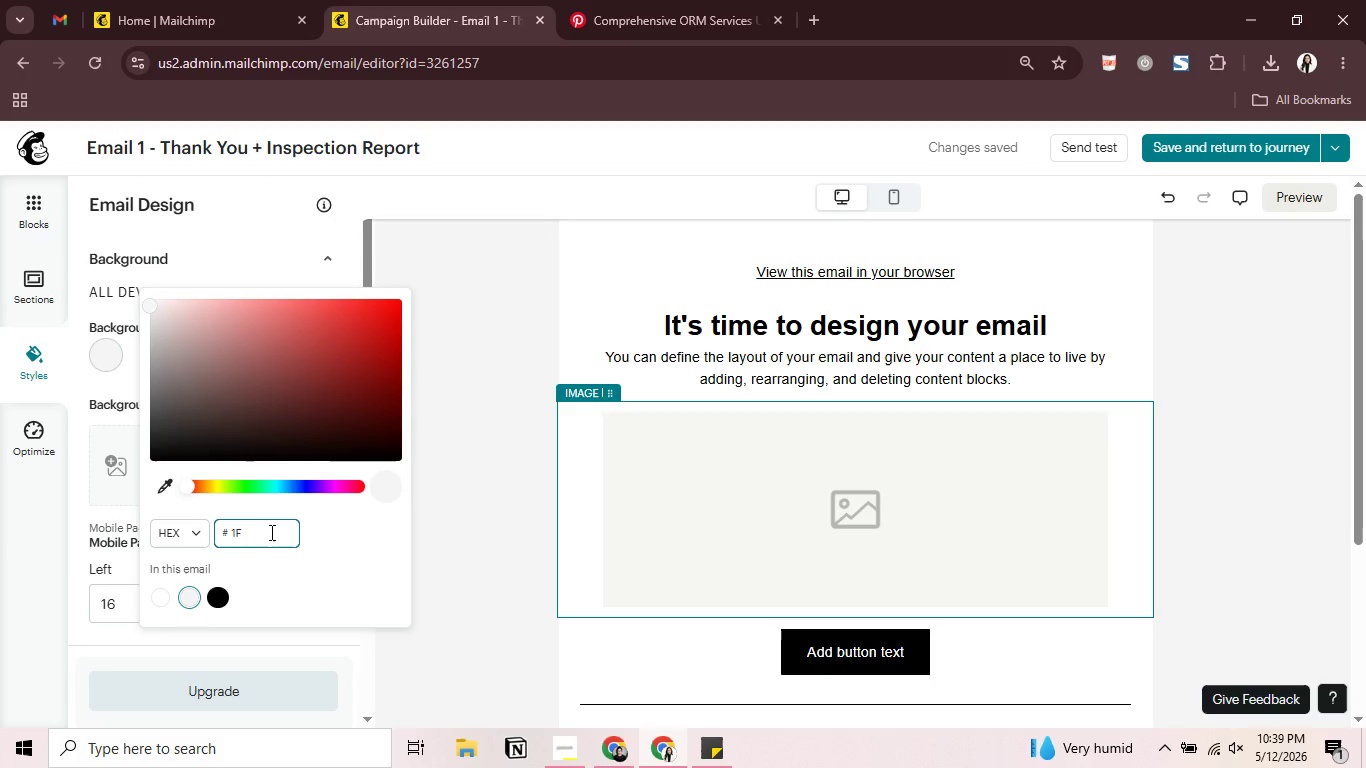 
type(3a5f)
 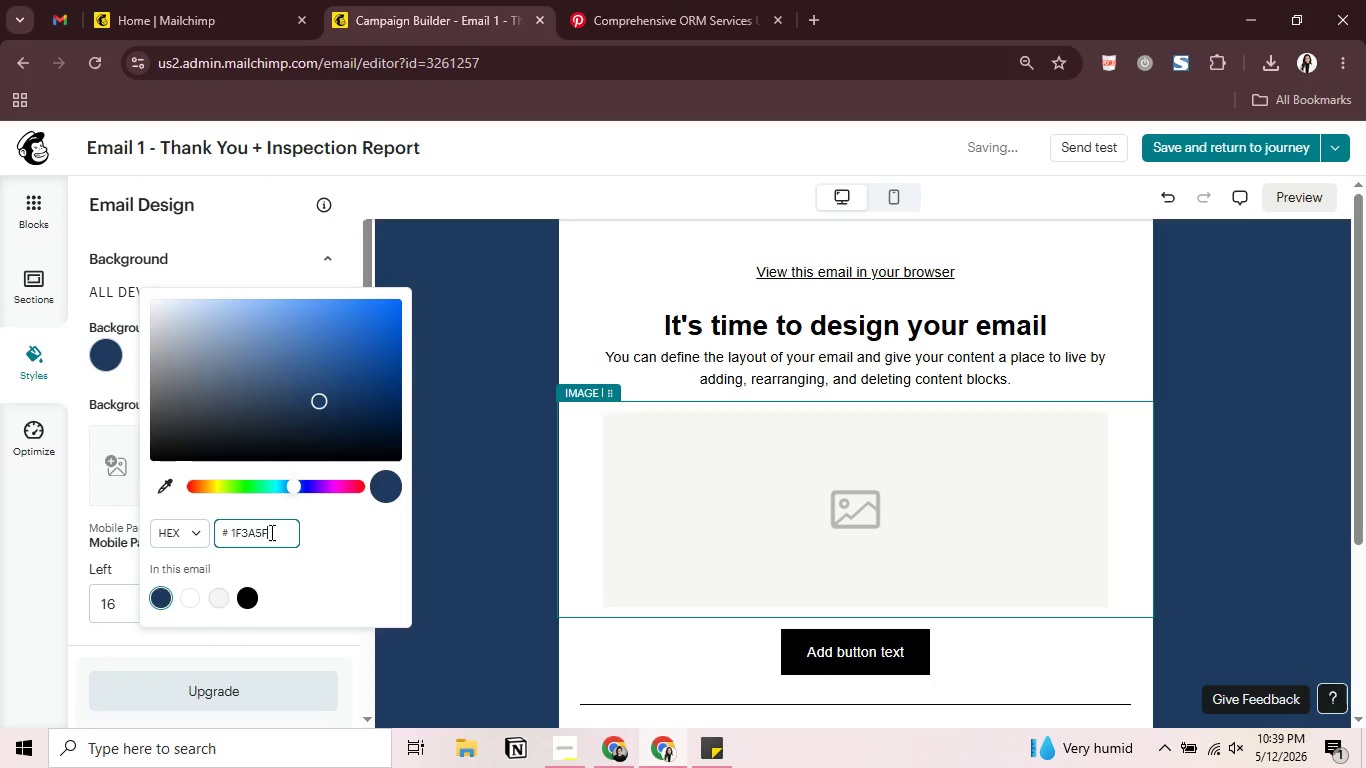 
key(Enter)
 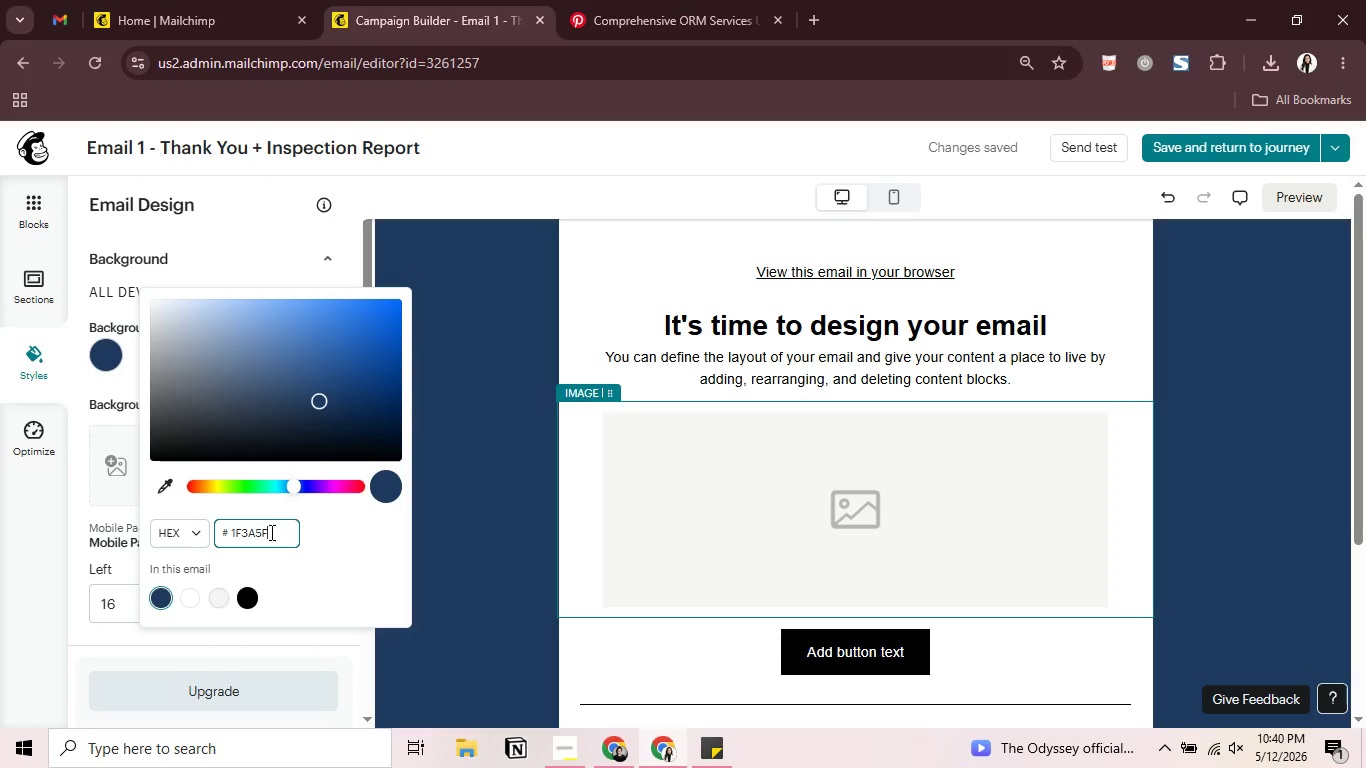 
wait(6.72)
 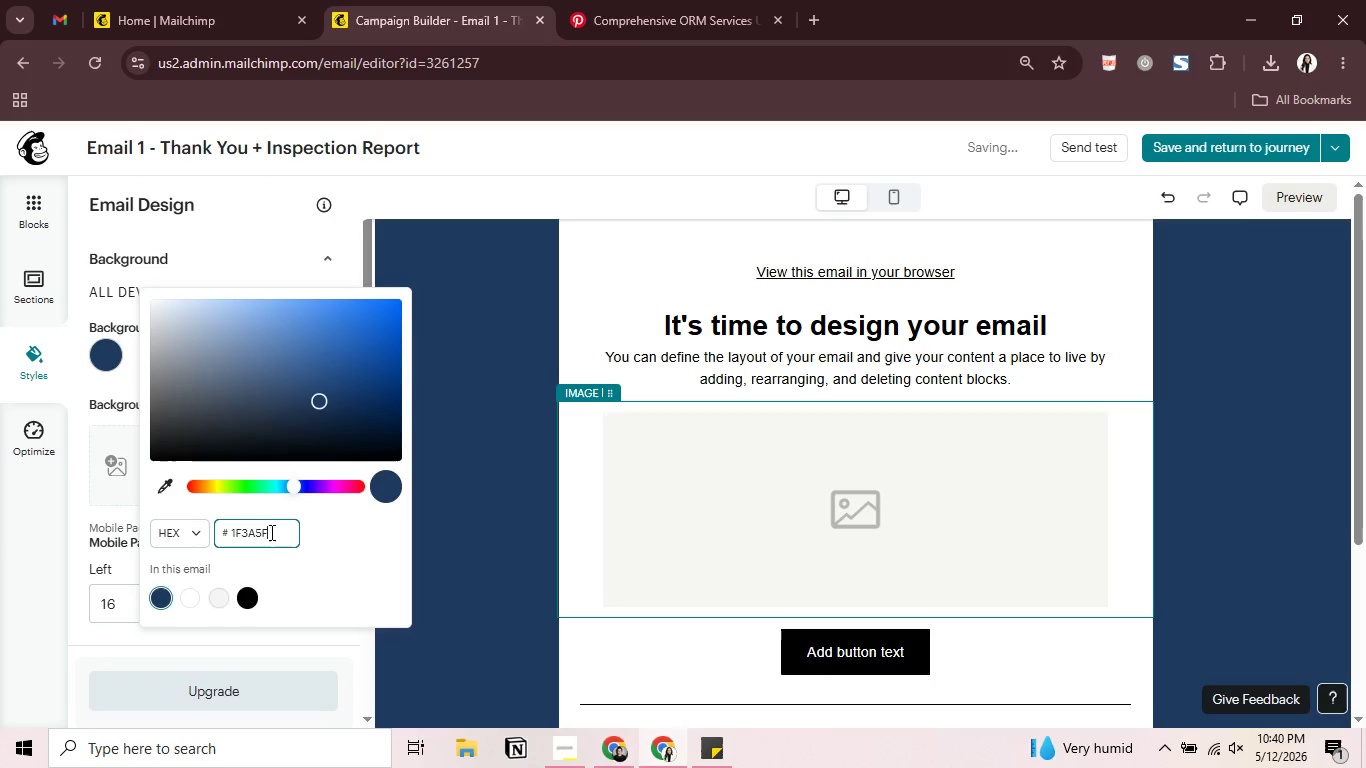 
left_click([276, 526])
 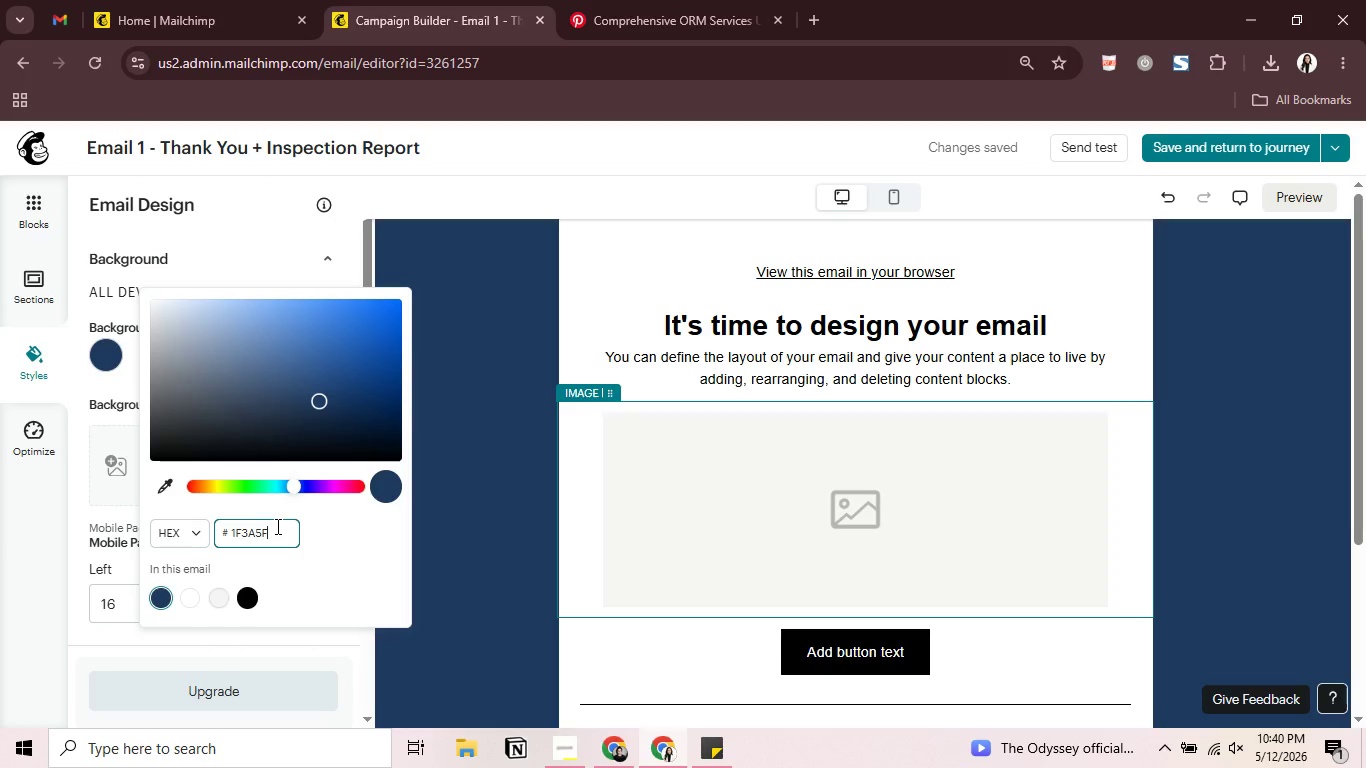 
key(Control+A)
 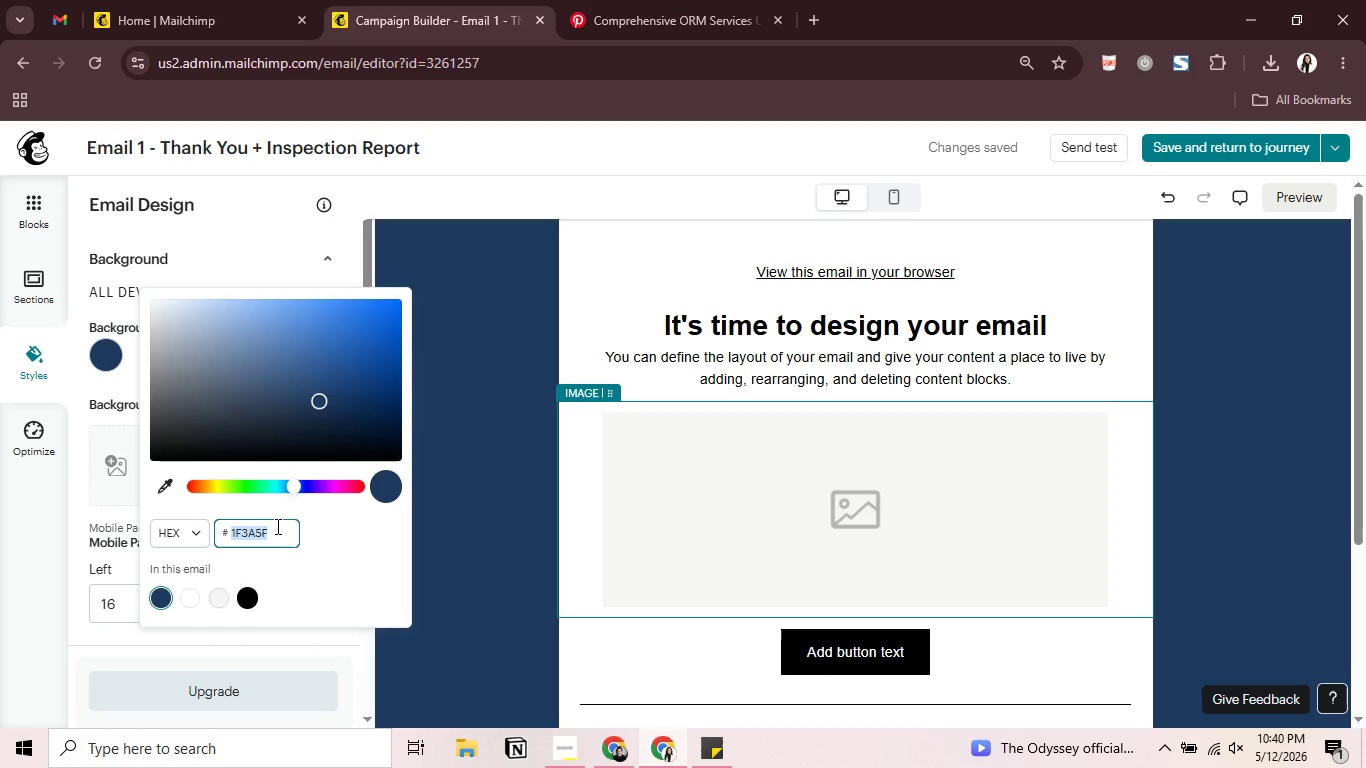 
type(f7f7f7)
 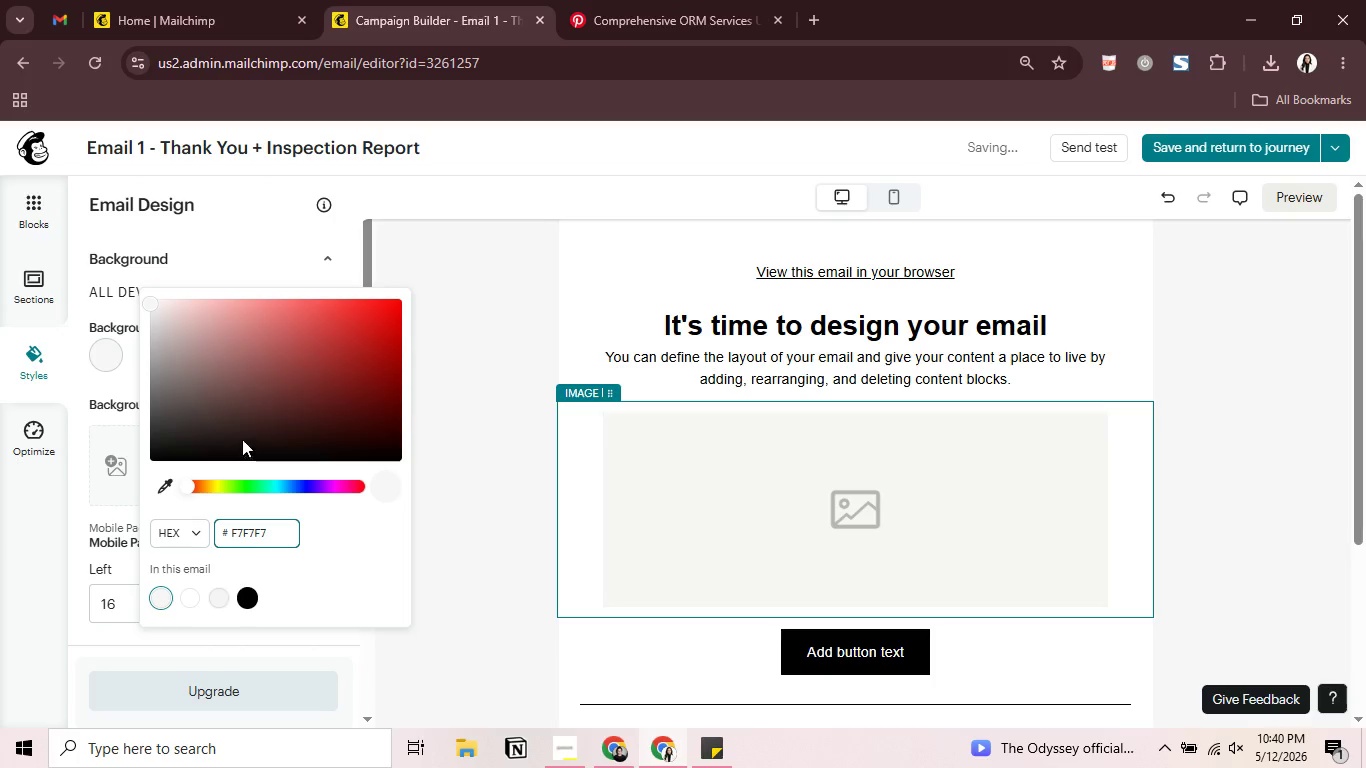 
left_click([213, 258])
 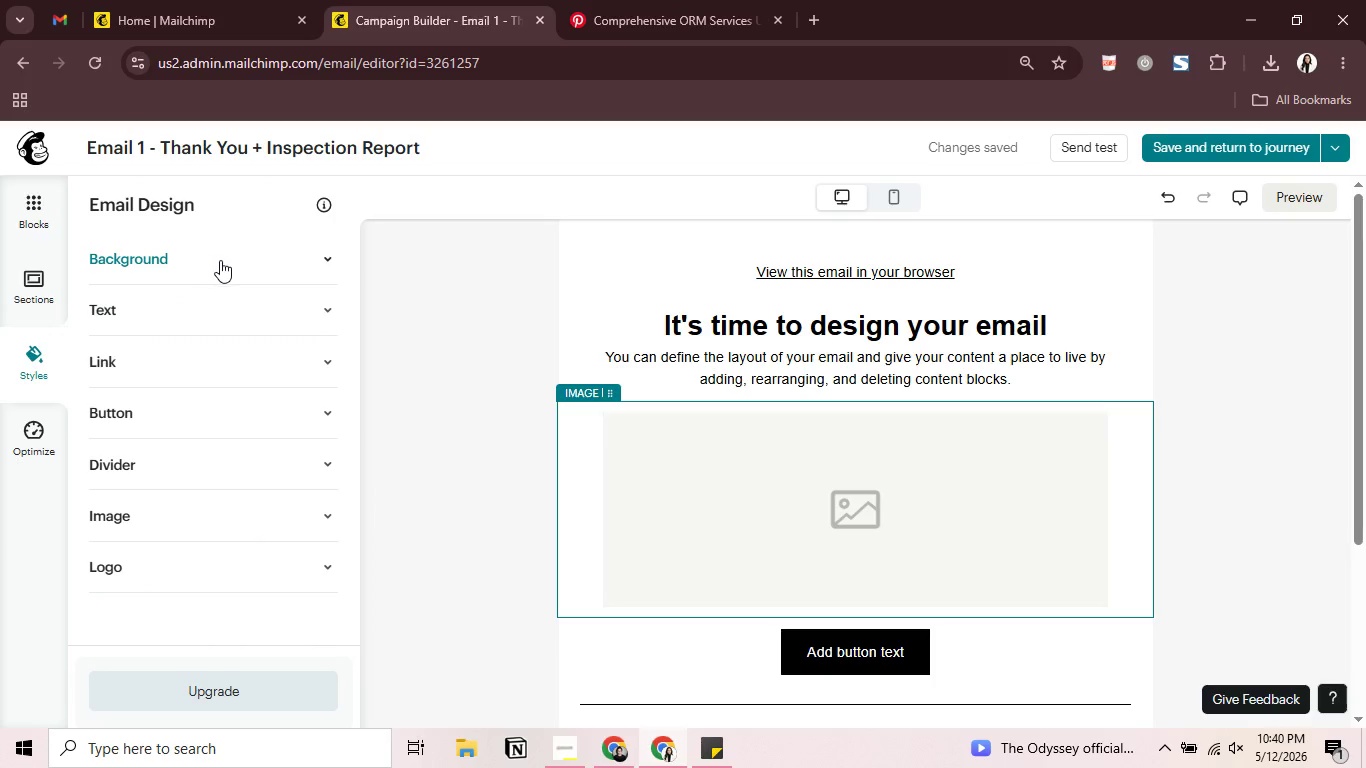 
left_click([227, 268])
 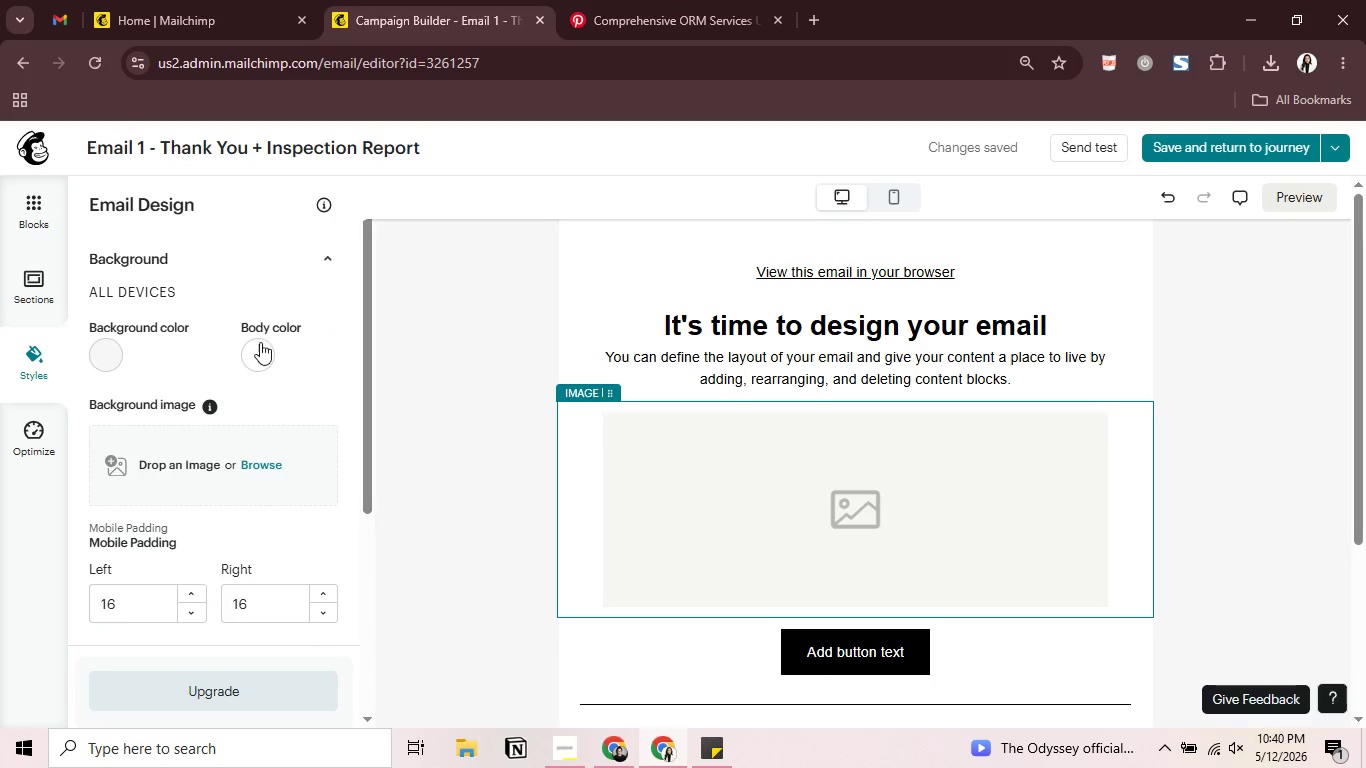 
left_click([251, 353])
 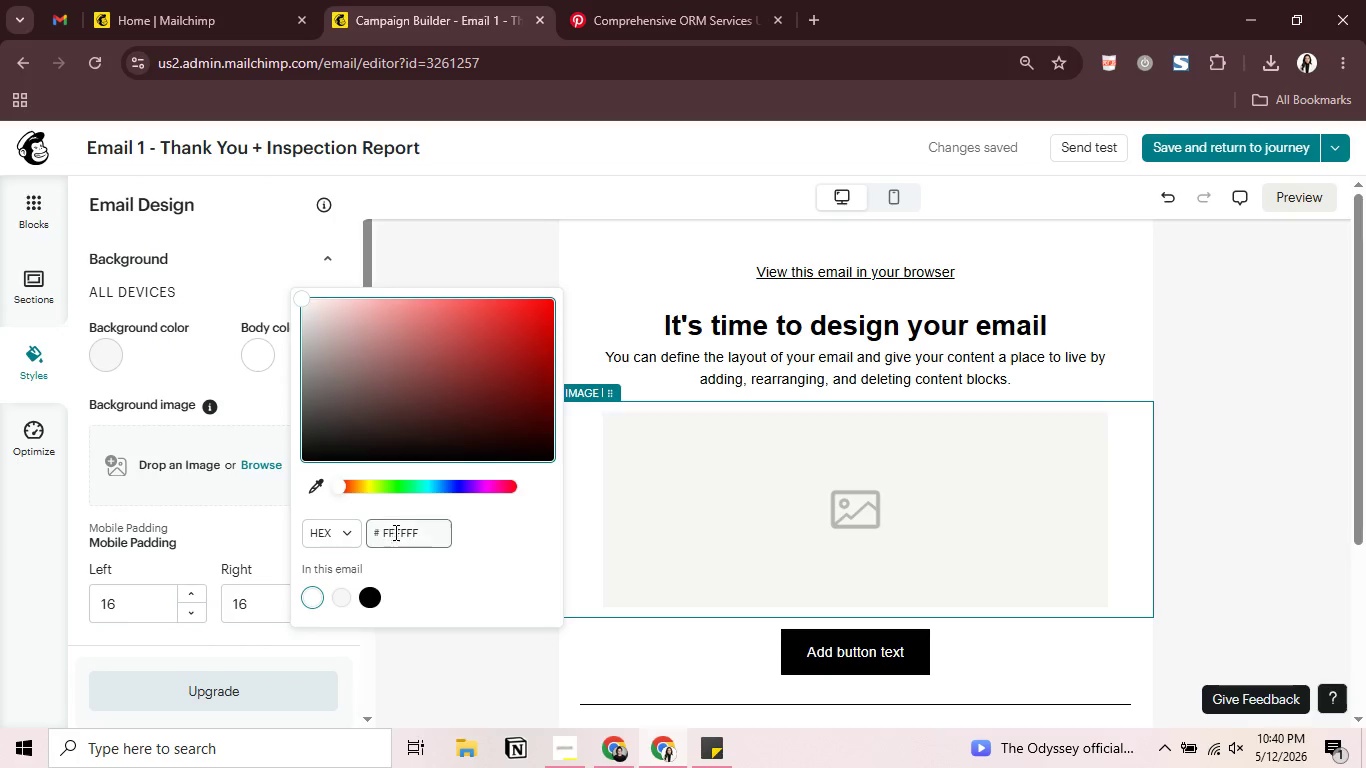 
left_click([415, 512])
 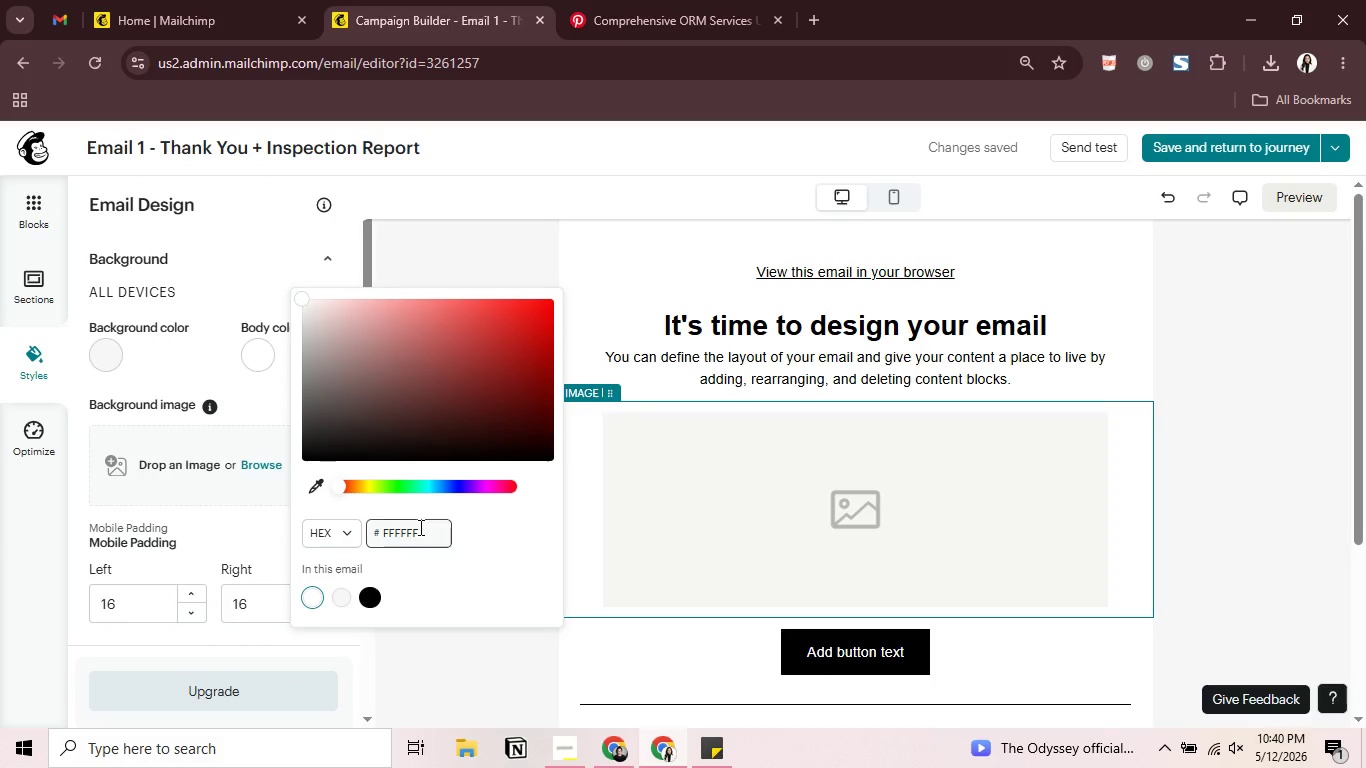 
left_click([419, 527])
 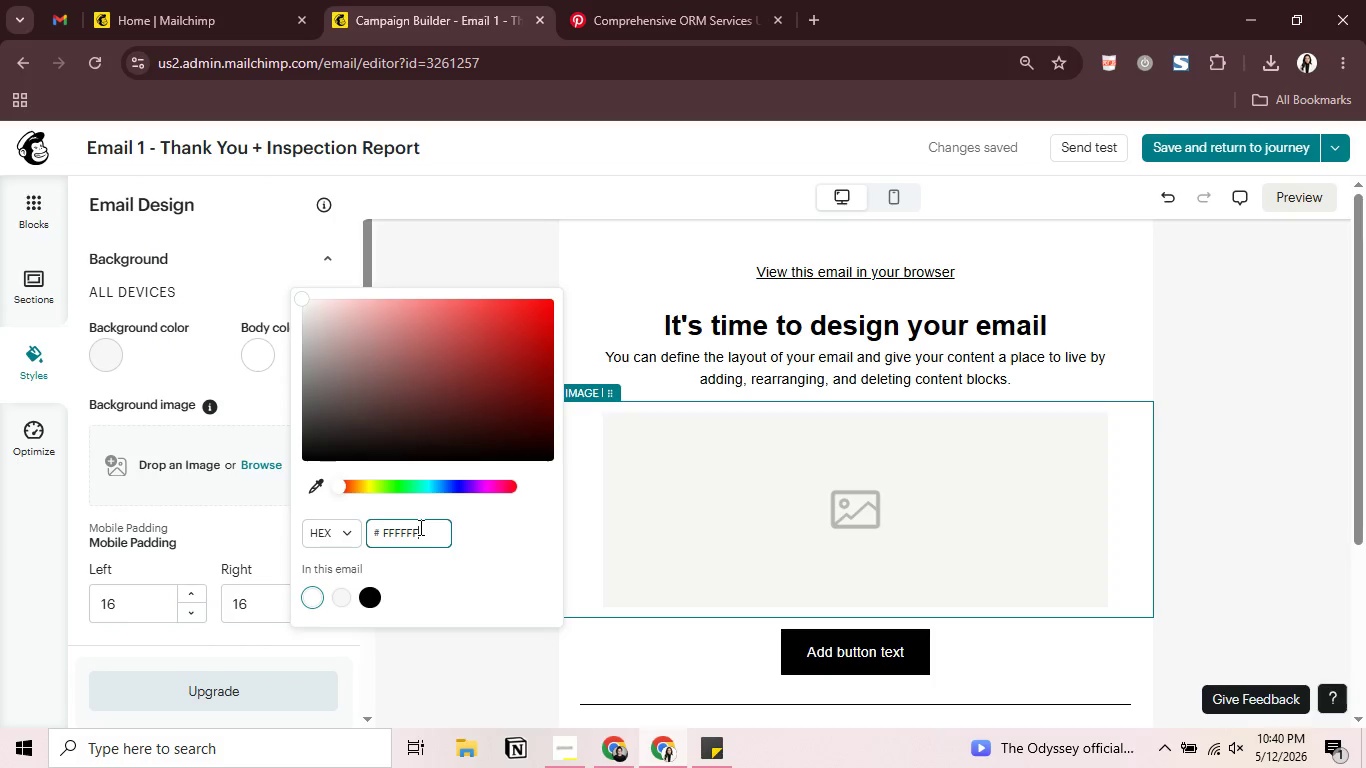 
key(Control+A)
 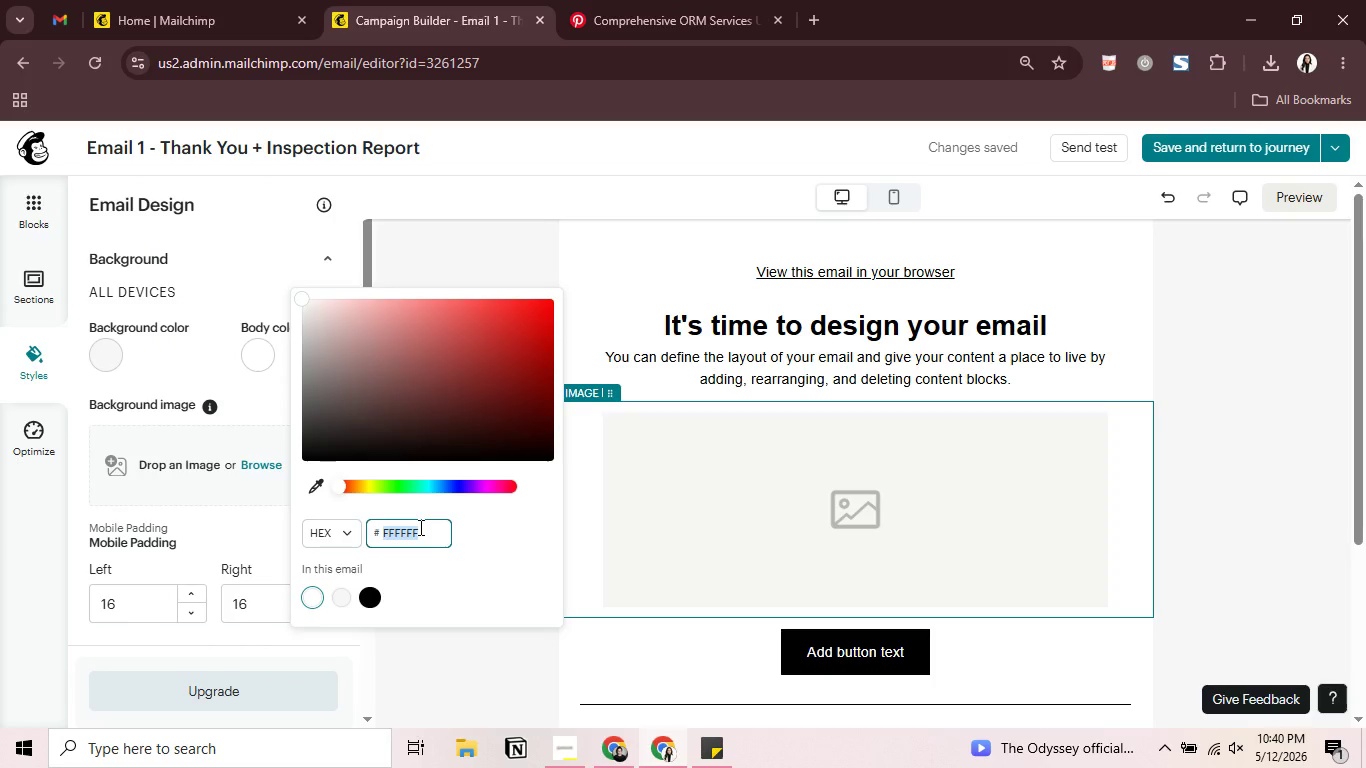 
type(d8c3)
 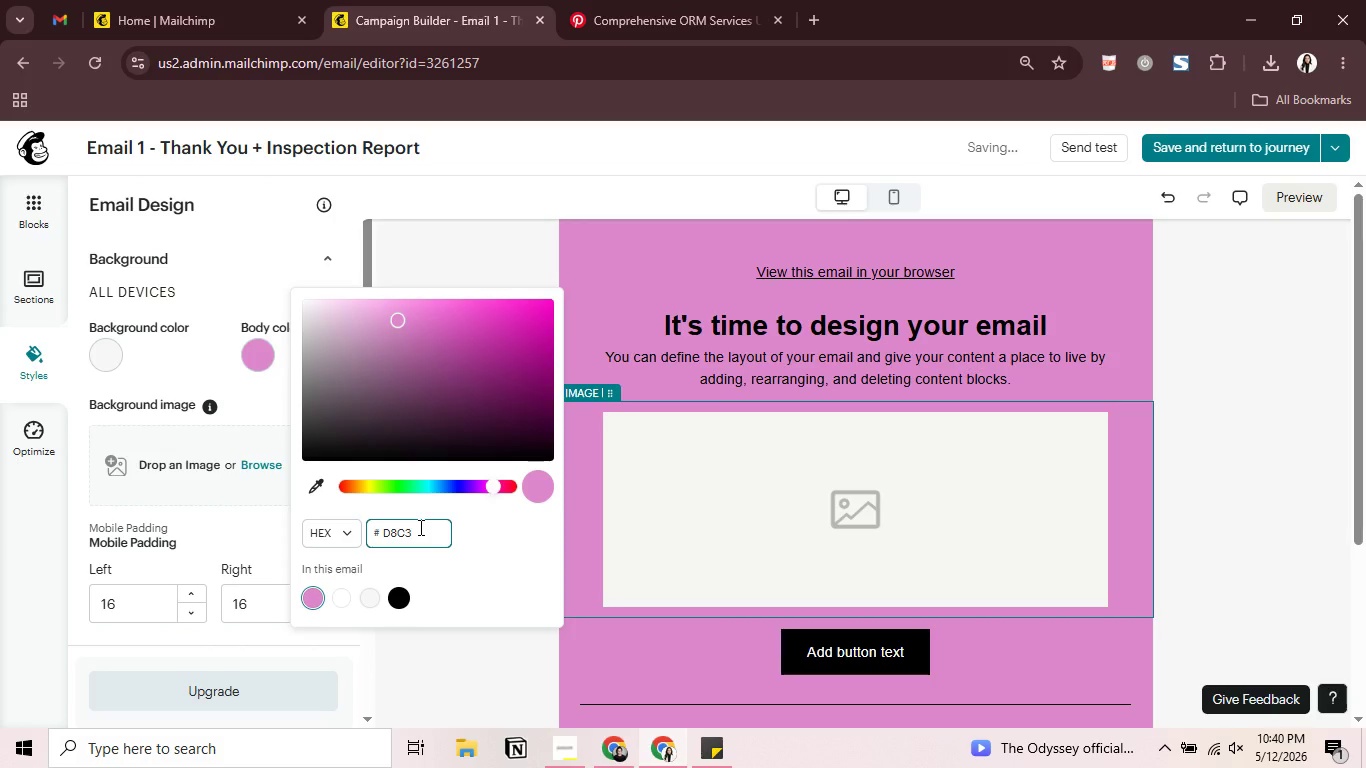 
type(a5)
 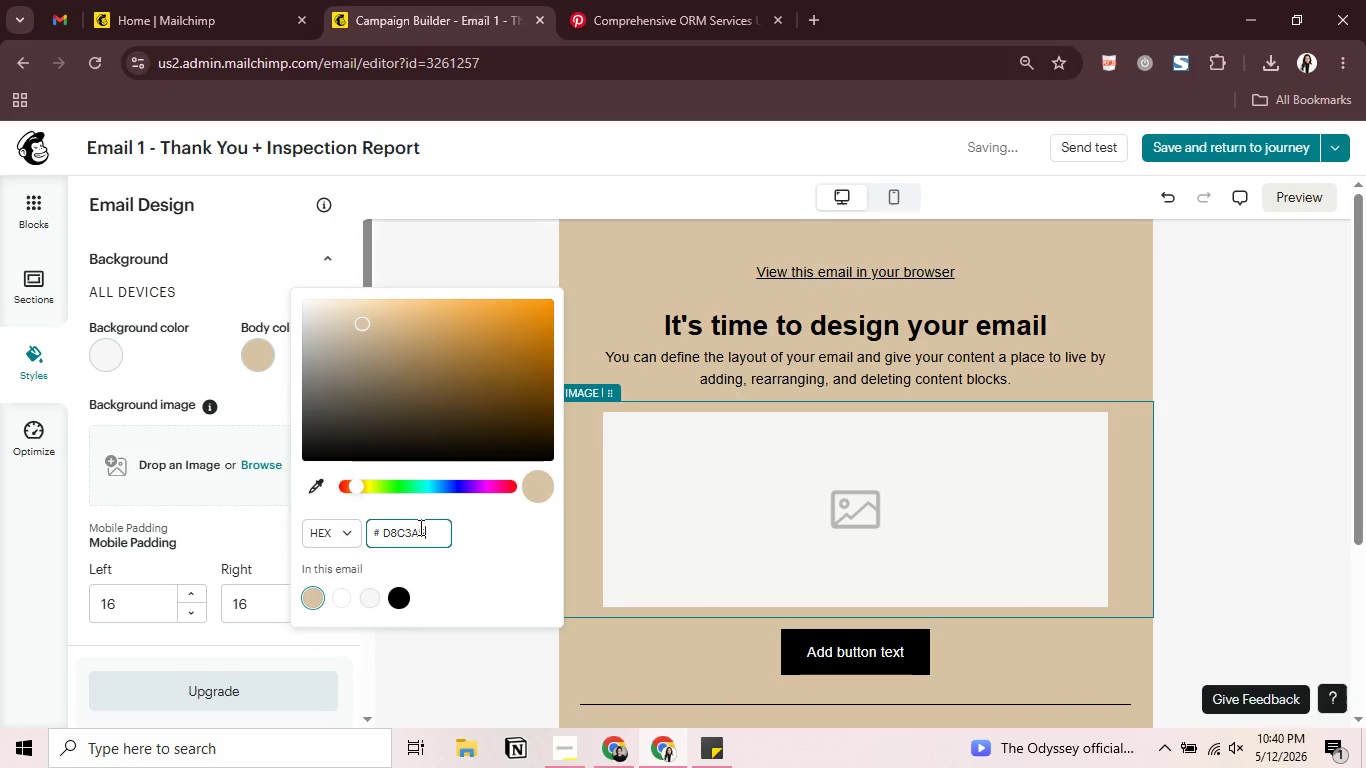 
scroll: coordinate [419, 527], scroll_direction: up, amount: 2.0
 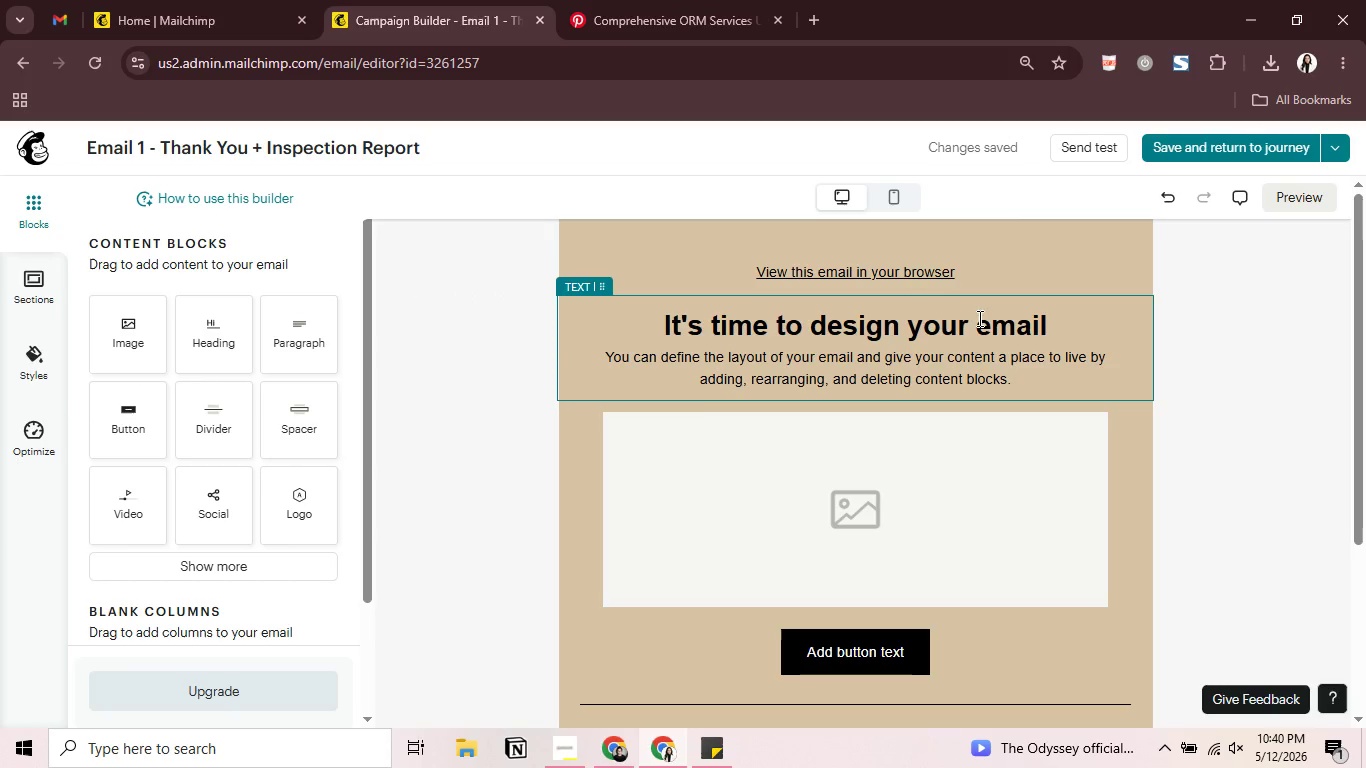 
left_click([945, 267])
 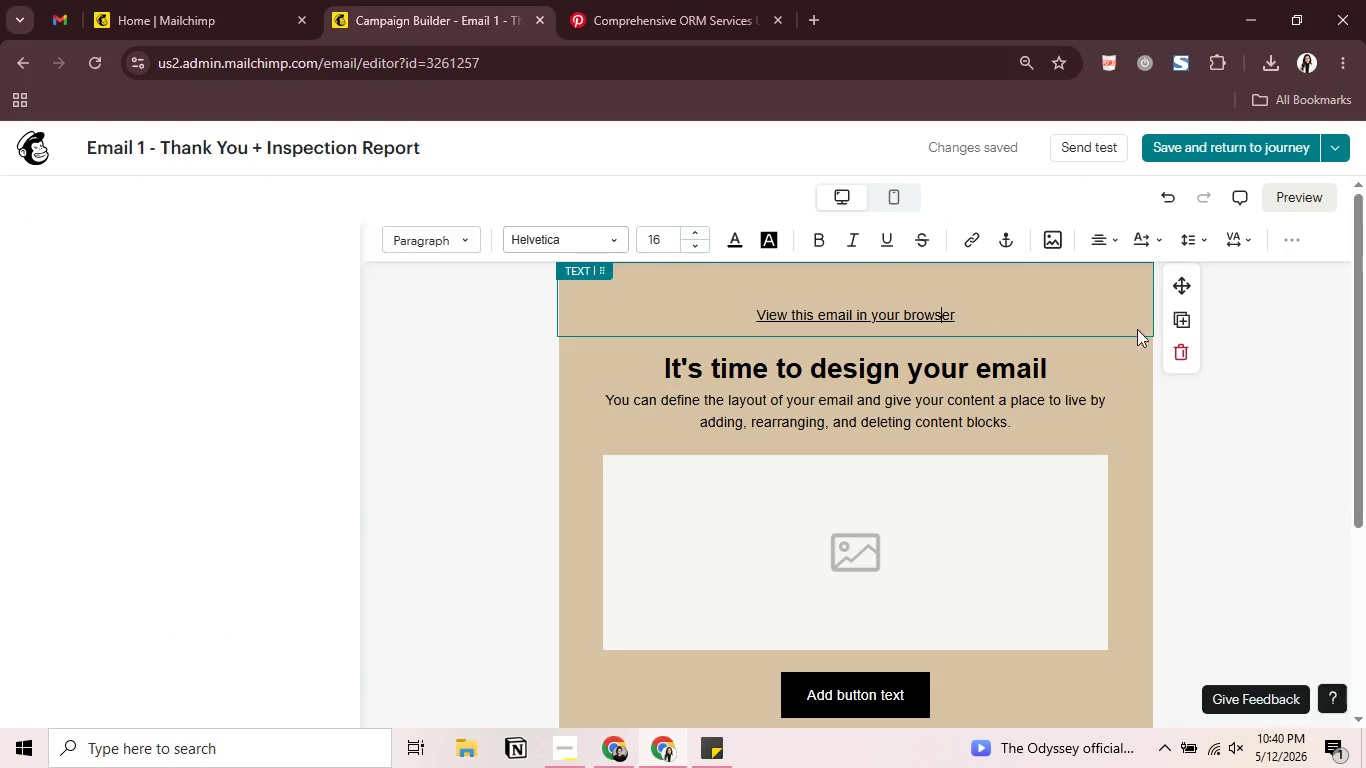 
left_click([1179, 349])
 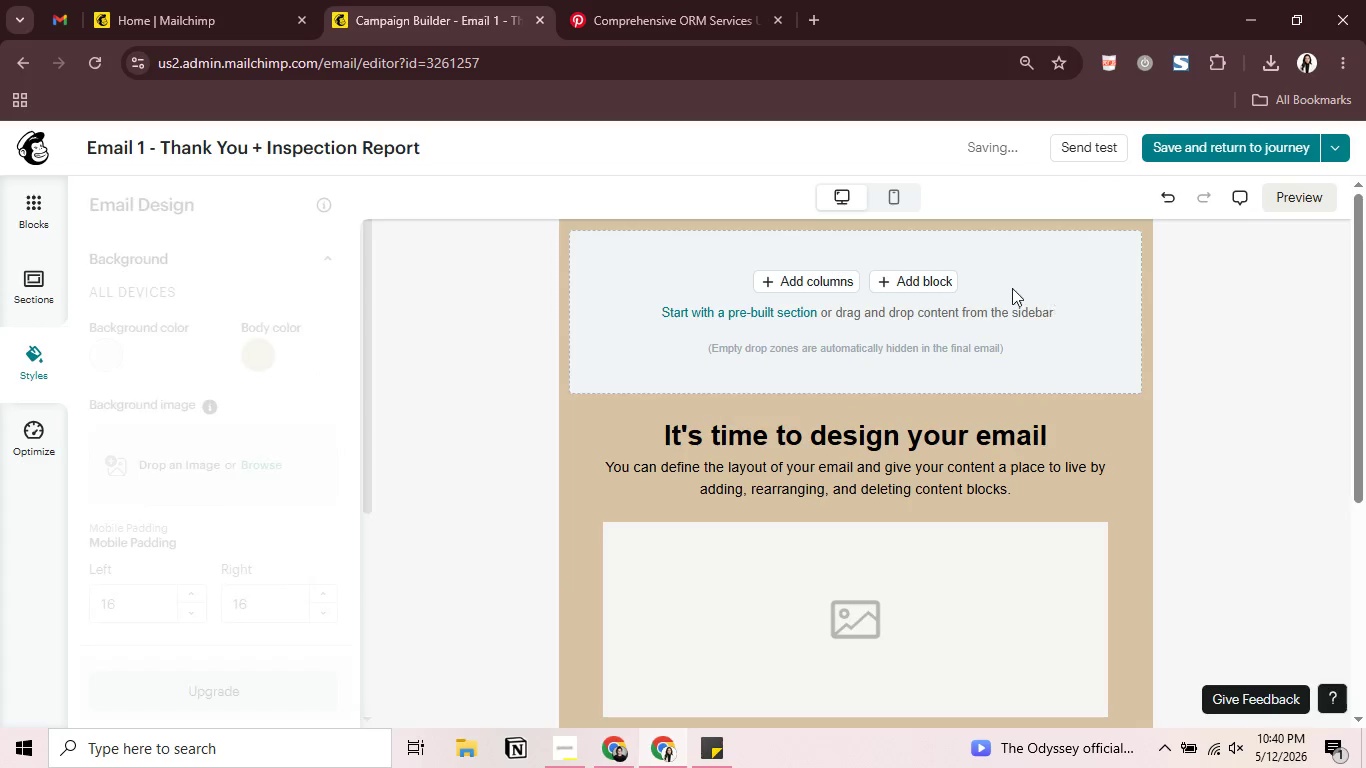 
left_click([921, 284])
 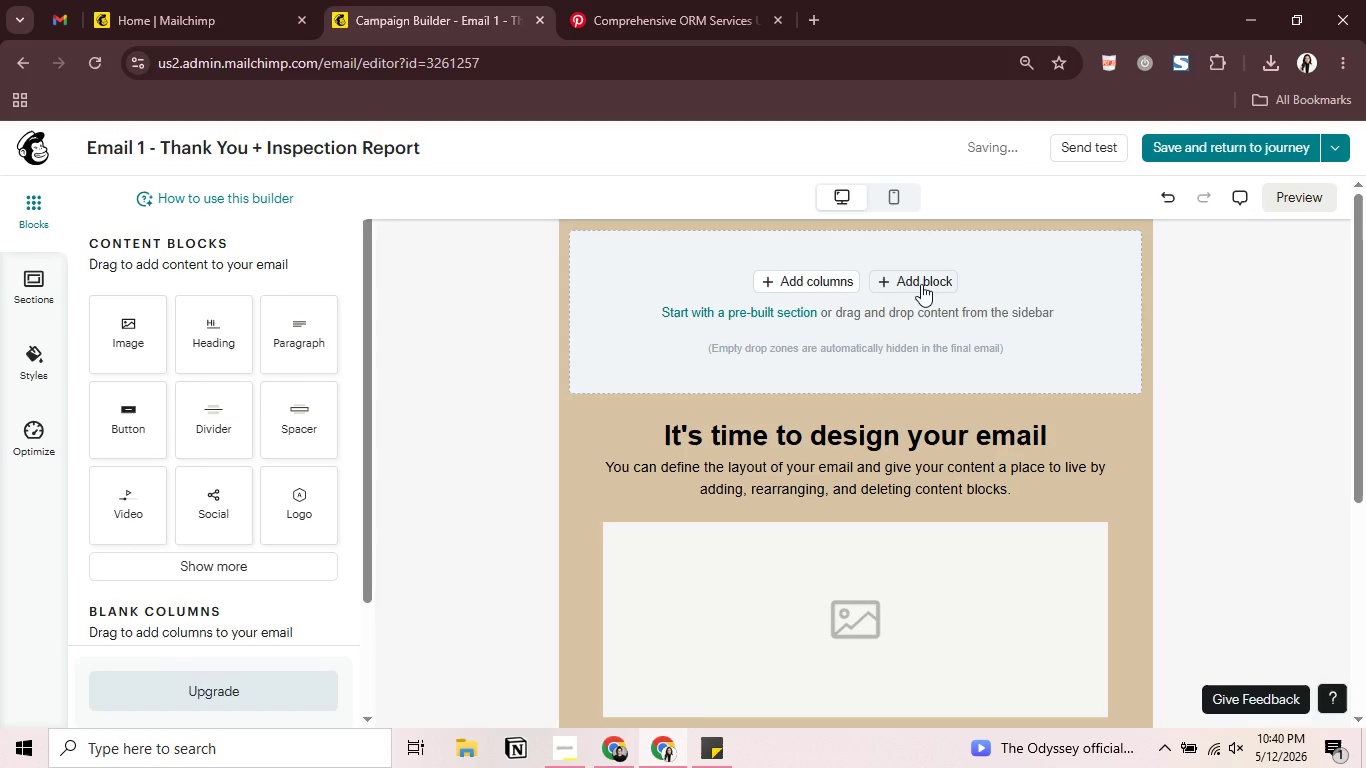 
wait(6.62)
 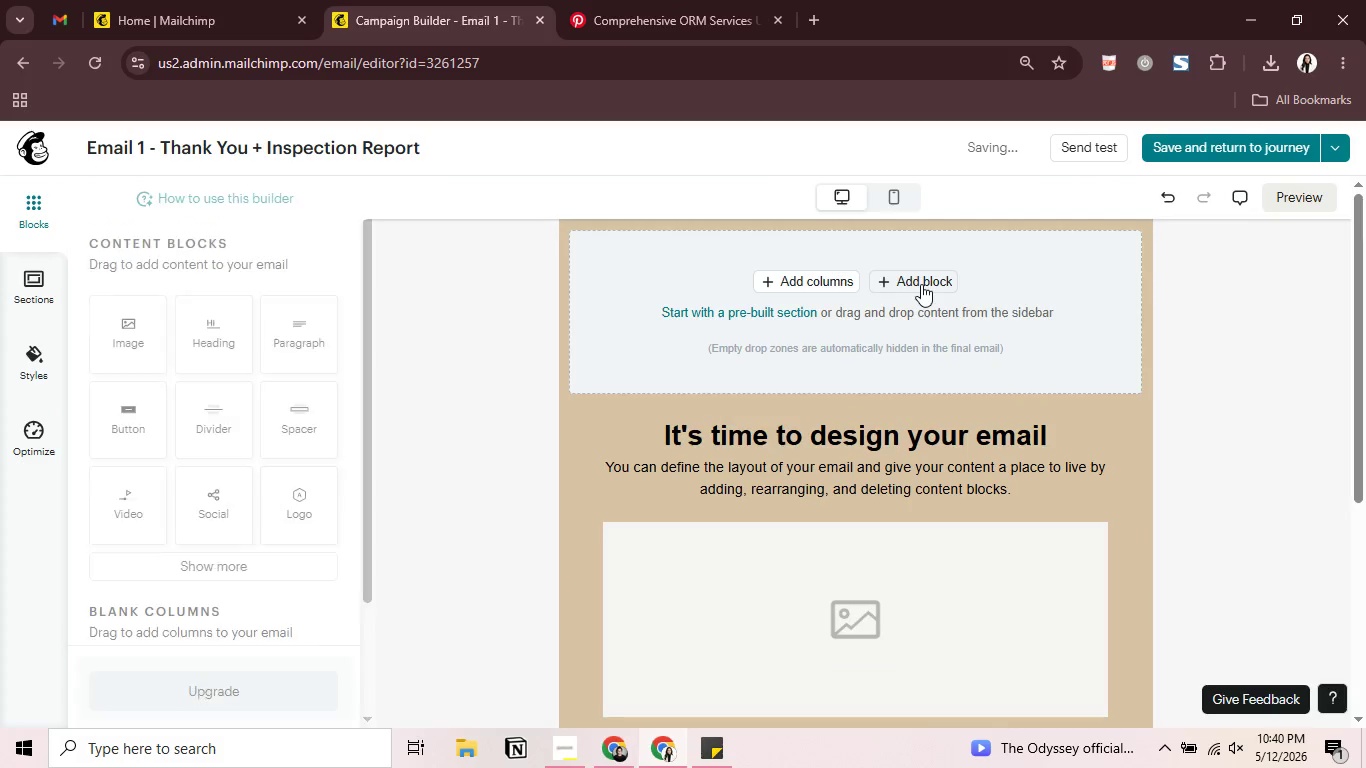 
left_click([835, 367])
 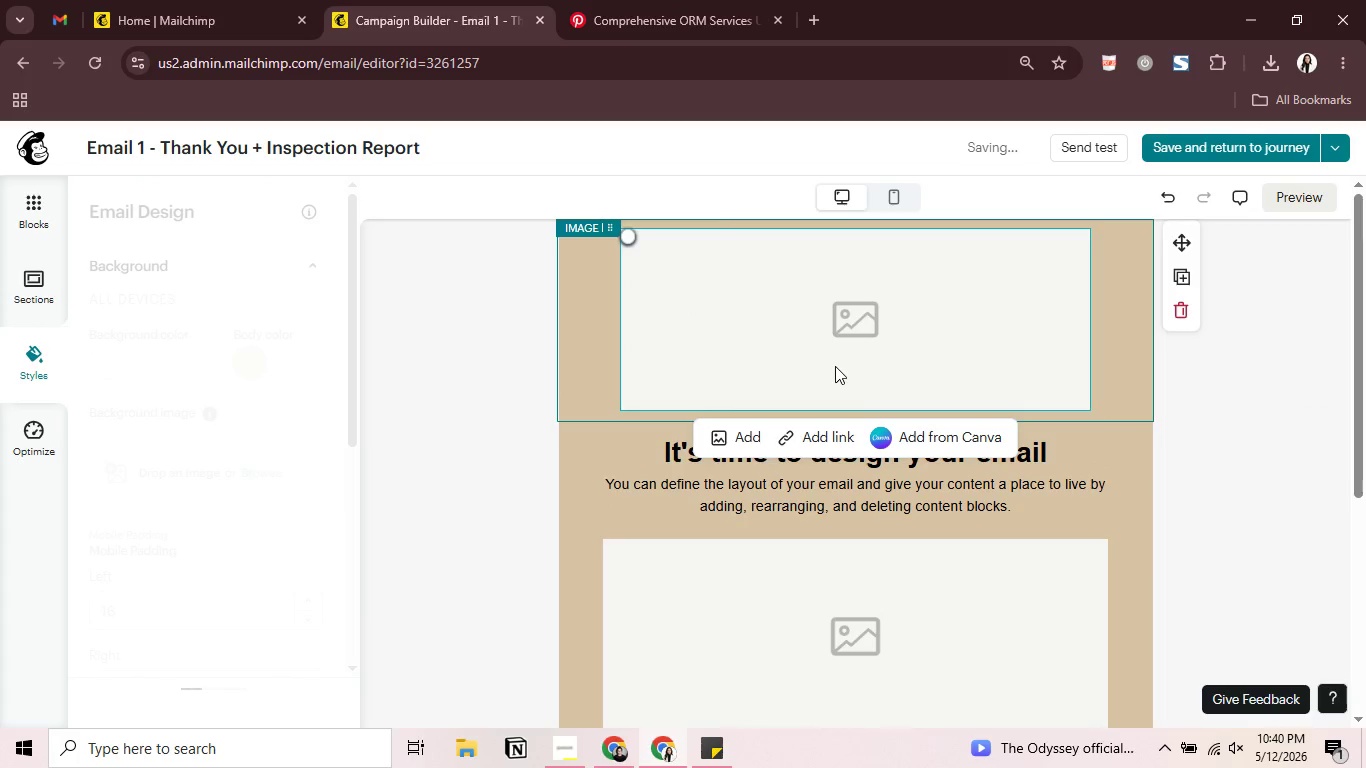 
left_click([739, 441])
 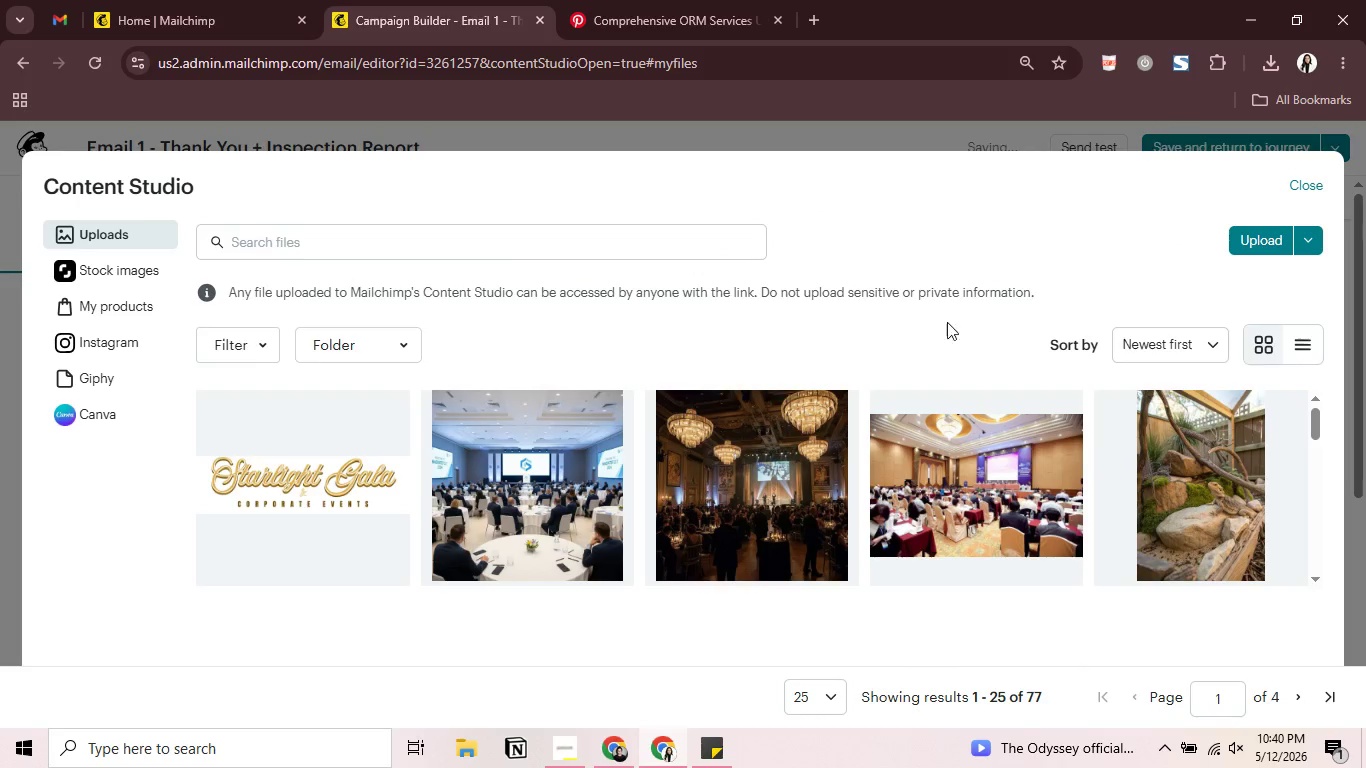 
left_click([1241, 234])
 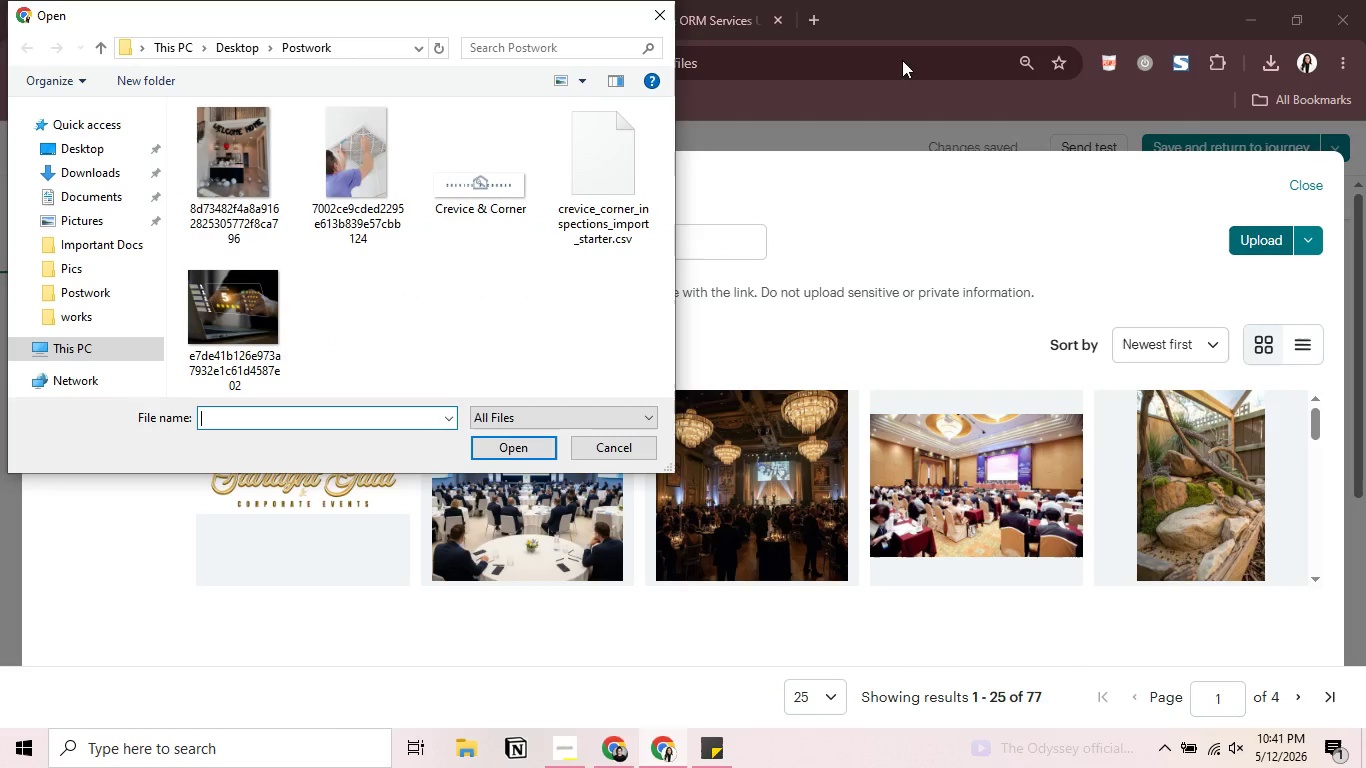 
left_click([494, 198])
 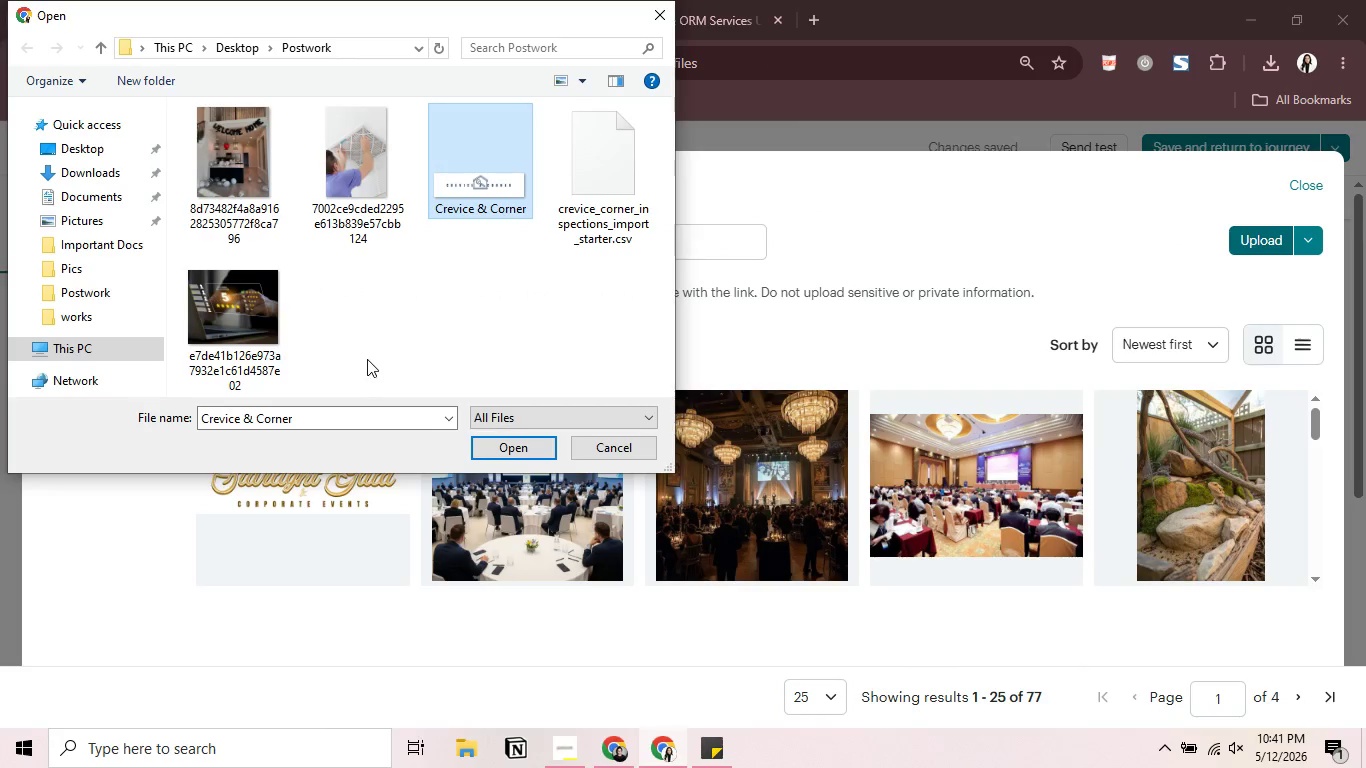 
left_click_drag(start_coordinate=[370, 356], to_coordinate=[245, 128])
 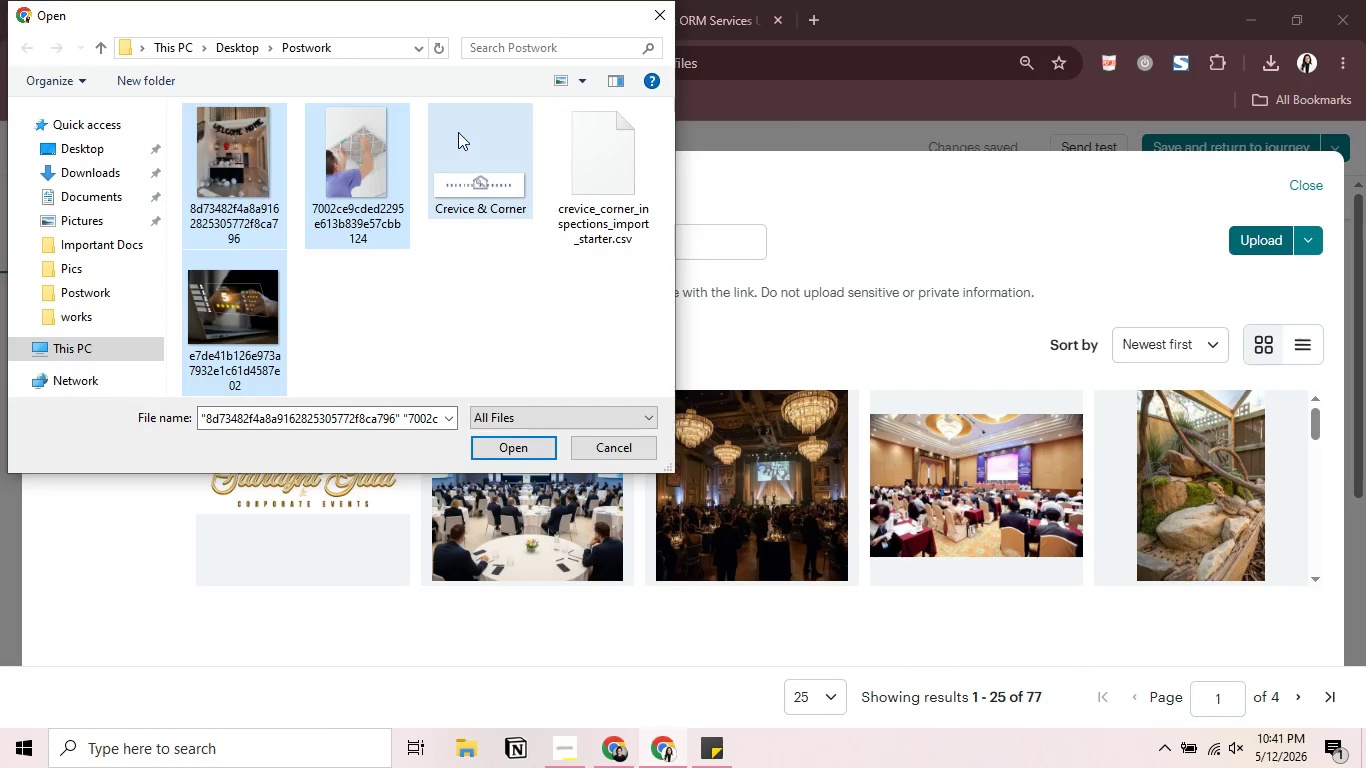 
hold_key(key=ControlLeft, duration=0.36)
left_click([458, 132])
 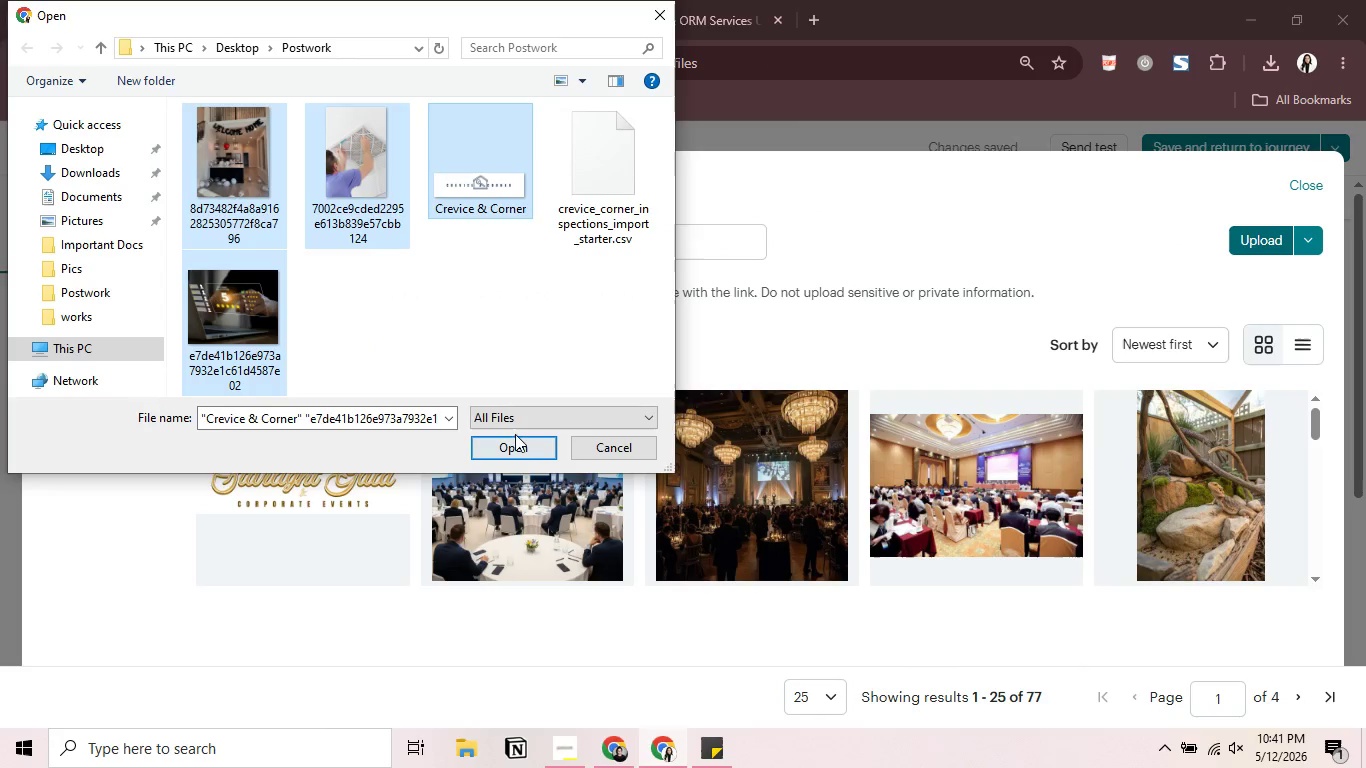 
left_click([511, 449])
 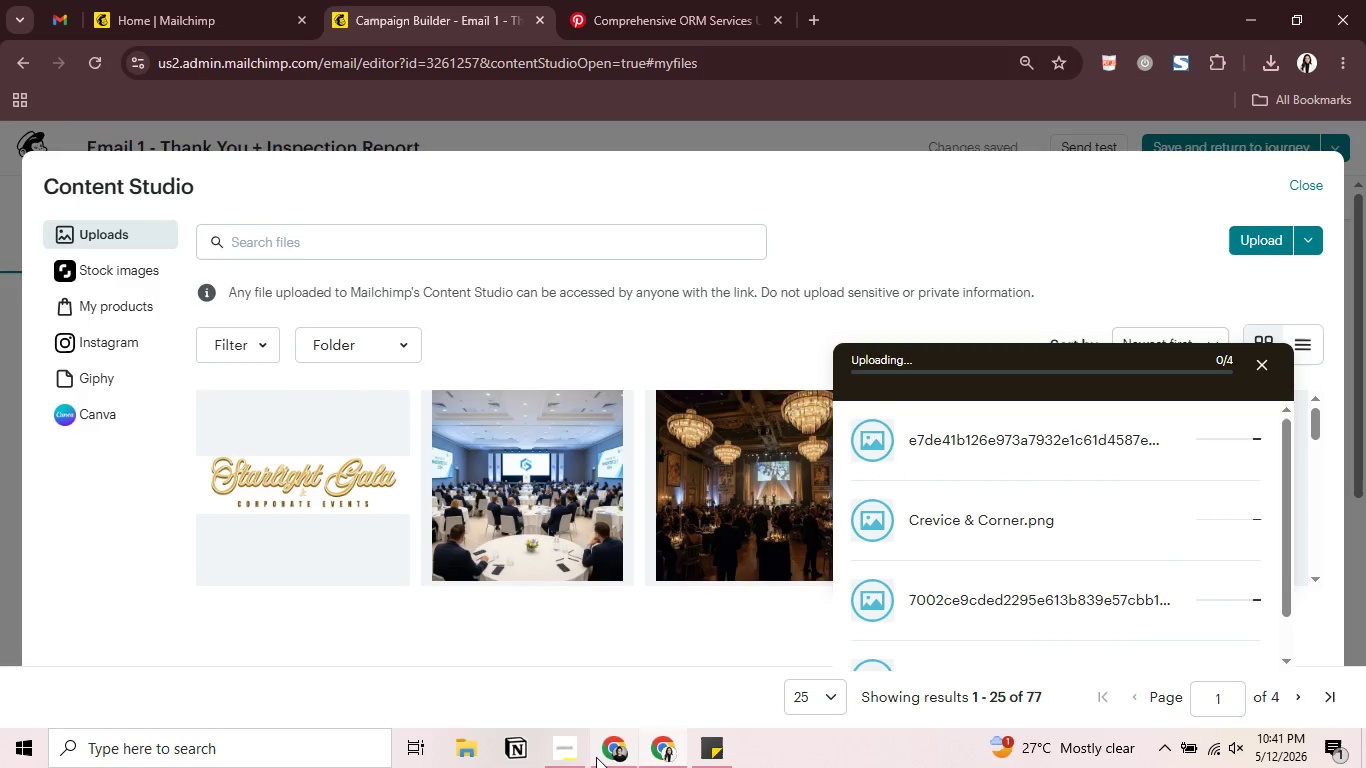 
left_click([584, 756])